 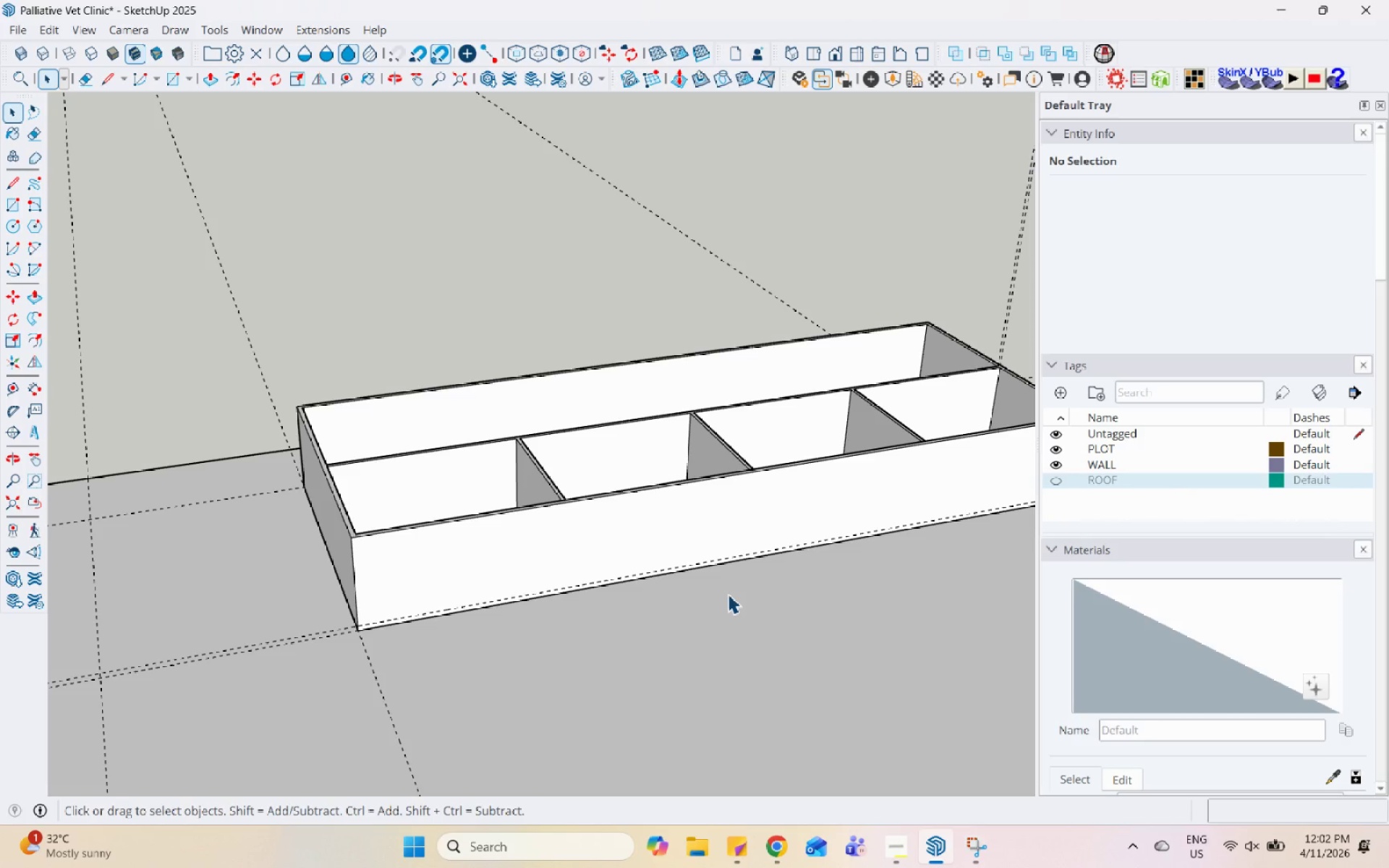 
scroll: coordinate [566, 470], scroll_direction: up, amount: 8.0
 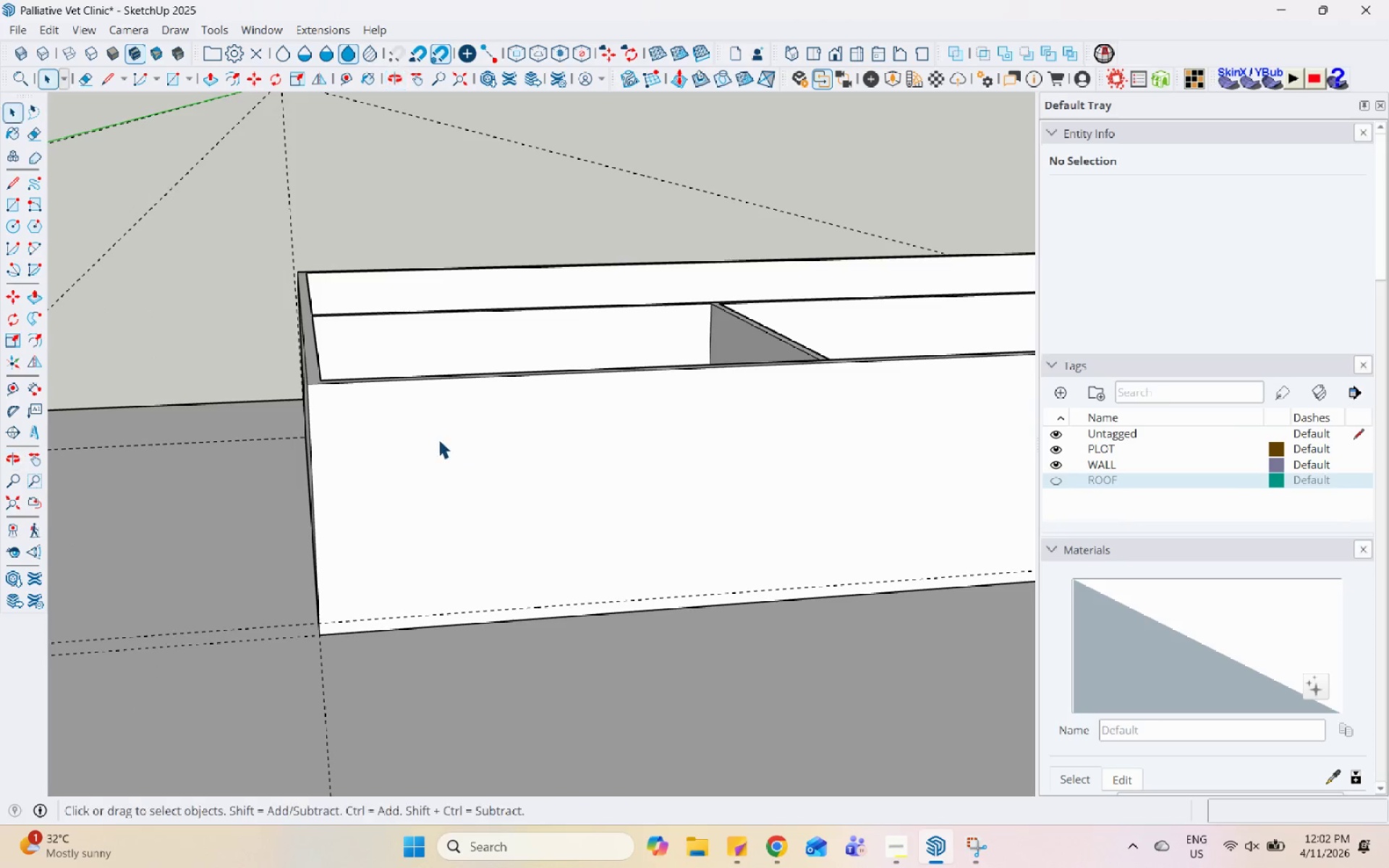 
scroll: coordinate [409, 437], scroll_direction: down, amount: 1.0
 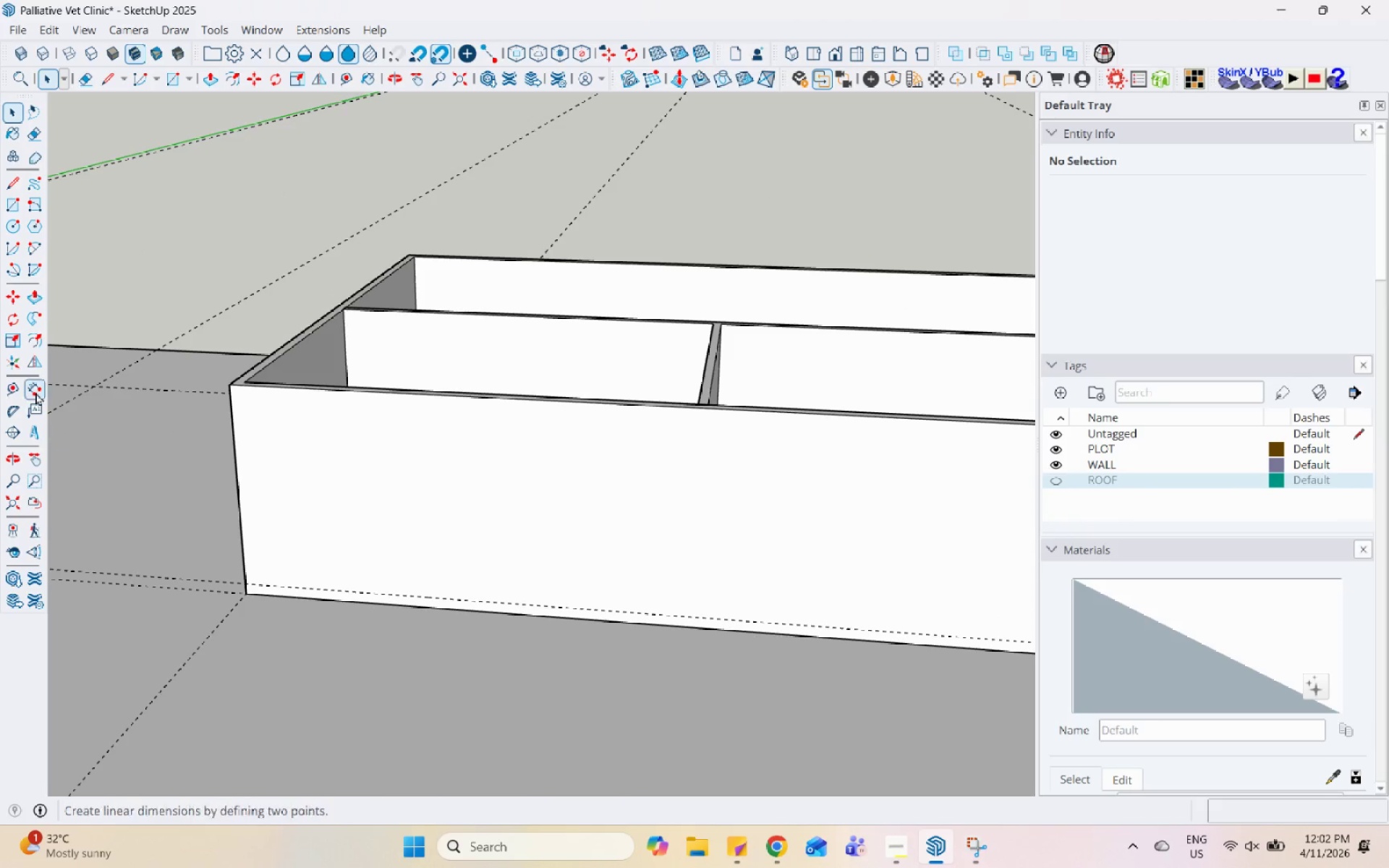 
left_click([12, 381])
 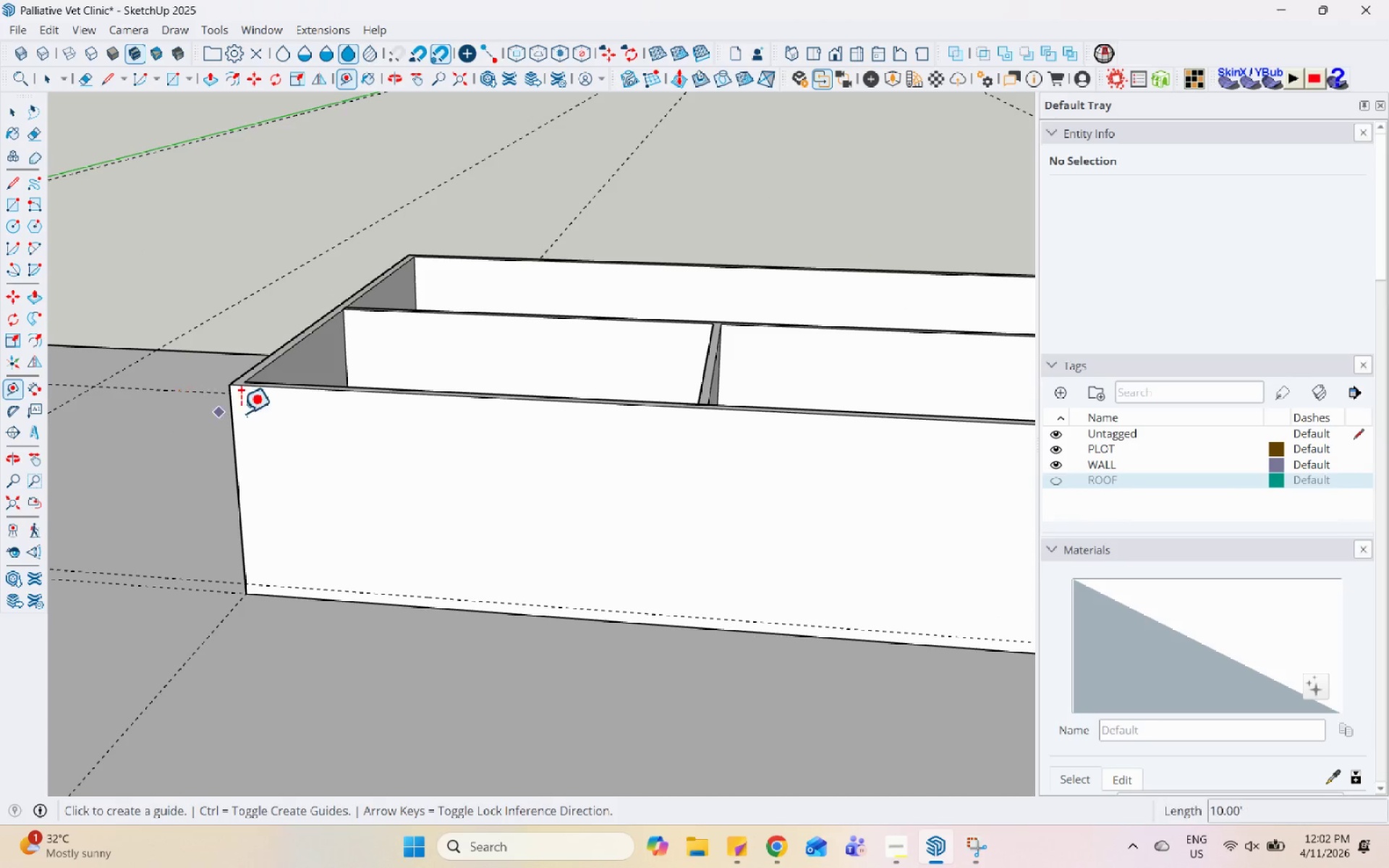 
scroll: coordinate [256, 415], scroll_direction: up, amount: 3.0
 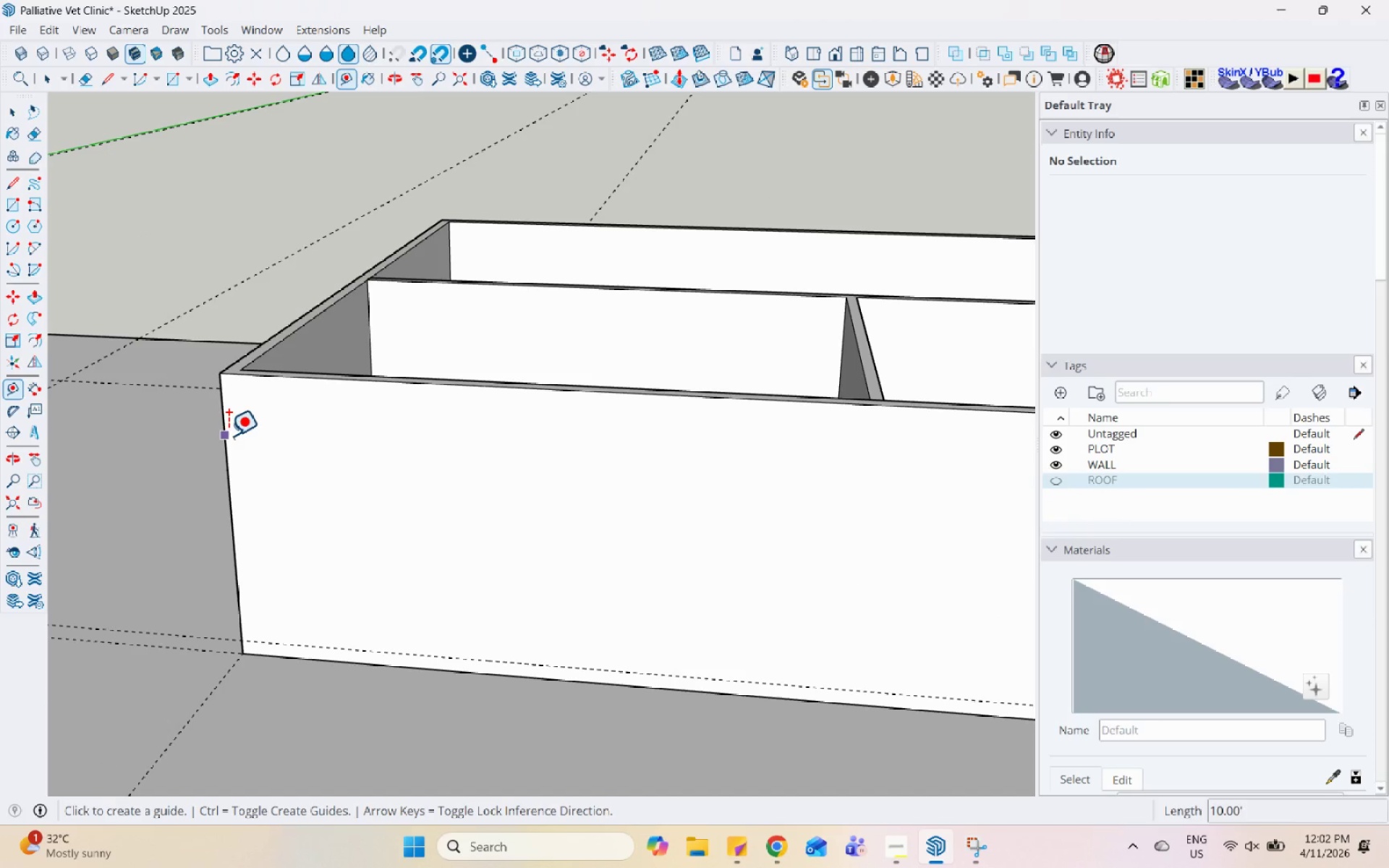 
left_click([228, 435])
 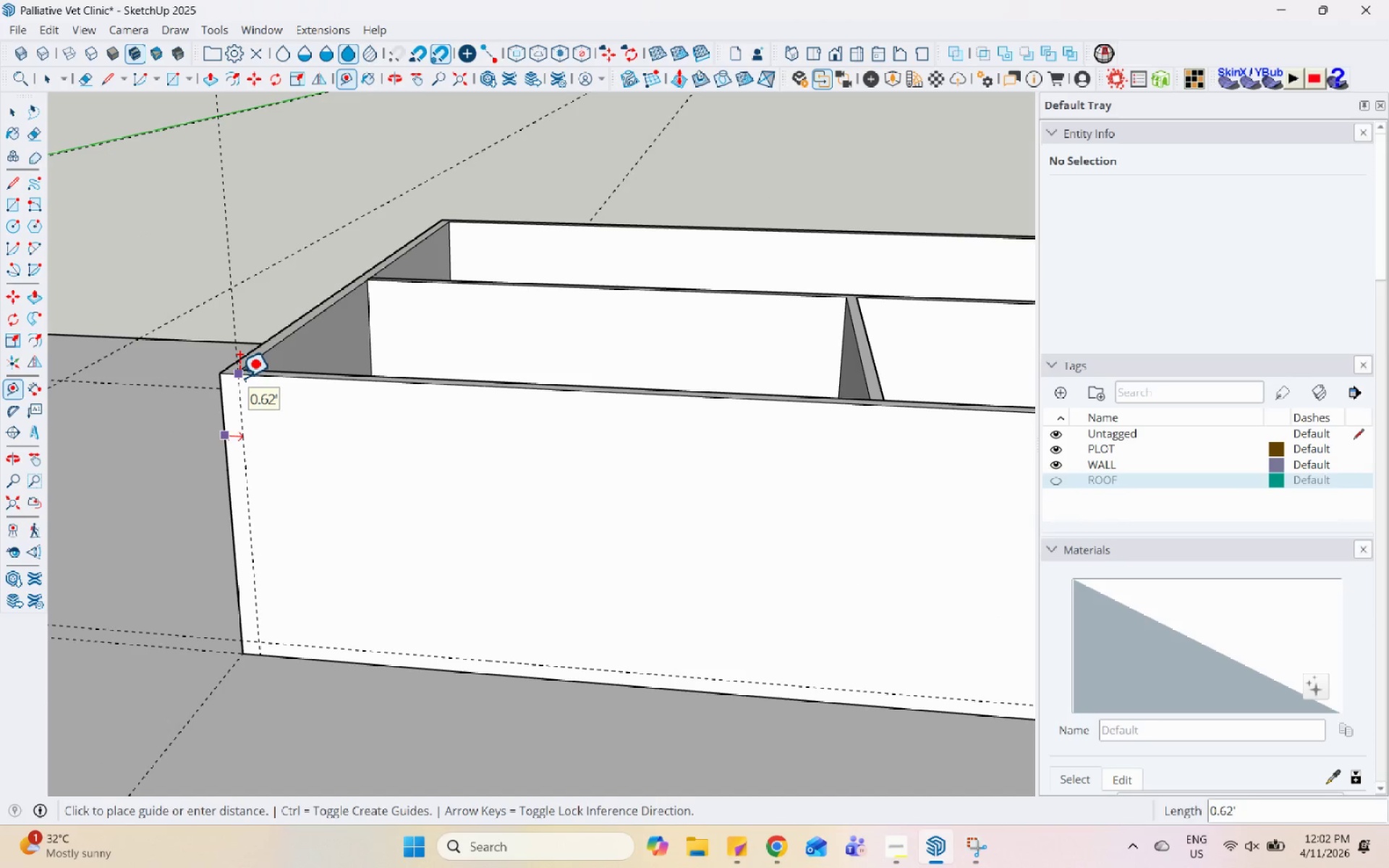 
scroll: coordinate [242, 381], scroll_direction: up, amount: 1.0
 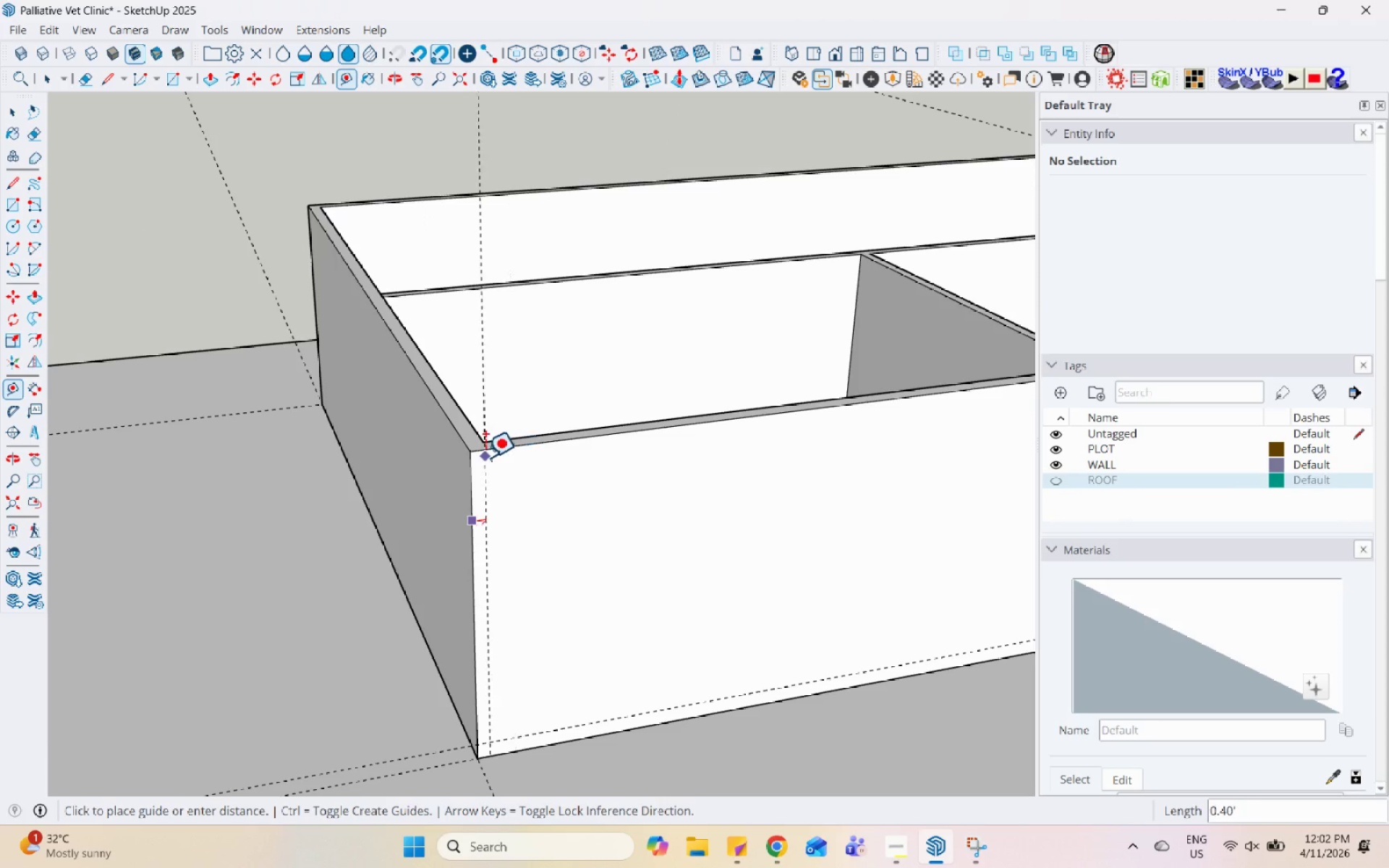 
scroll: coordinate [483, 464], scroll_direction: down, amount: 3.0
 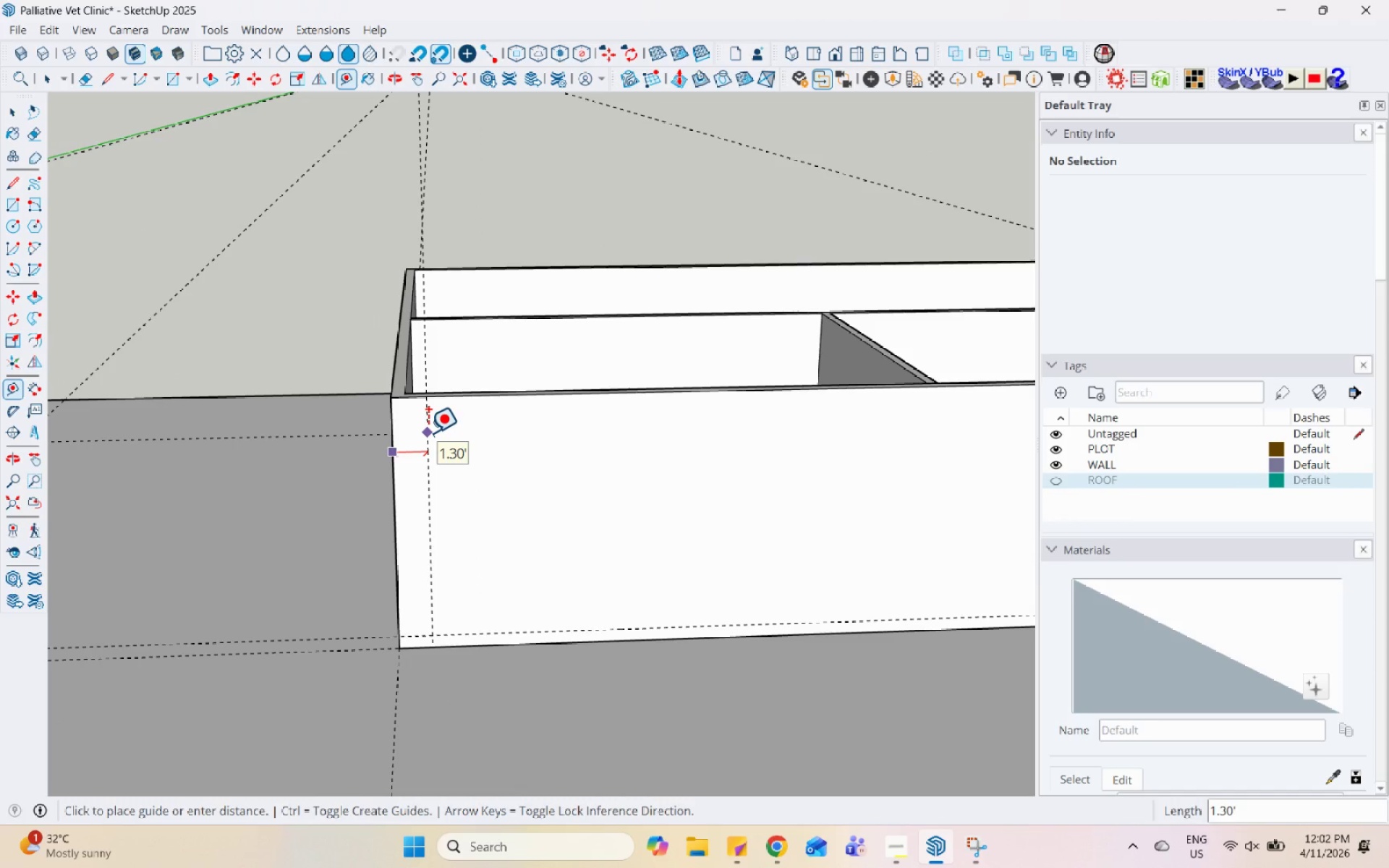 
key(Numpad3)
 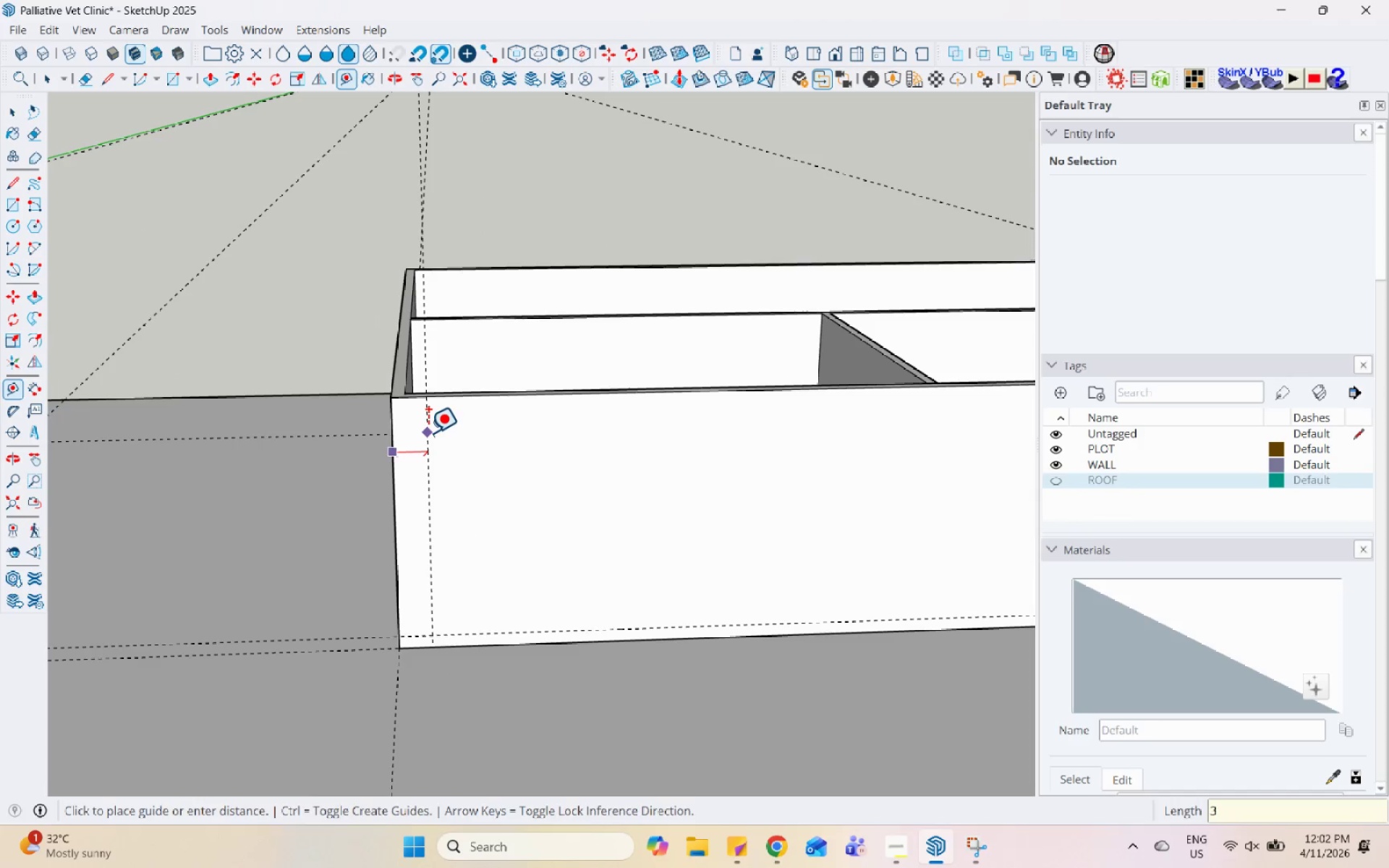 
key(Enter)
 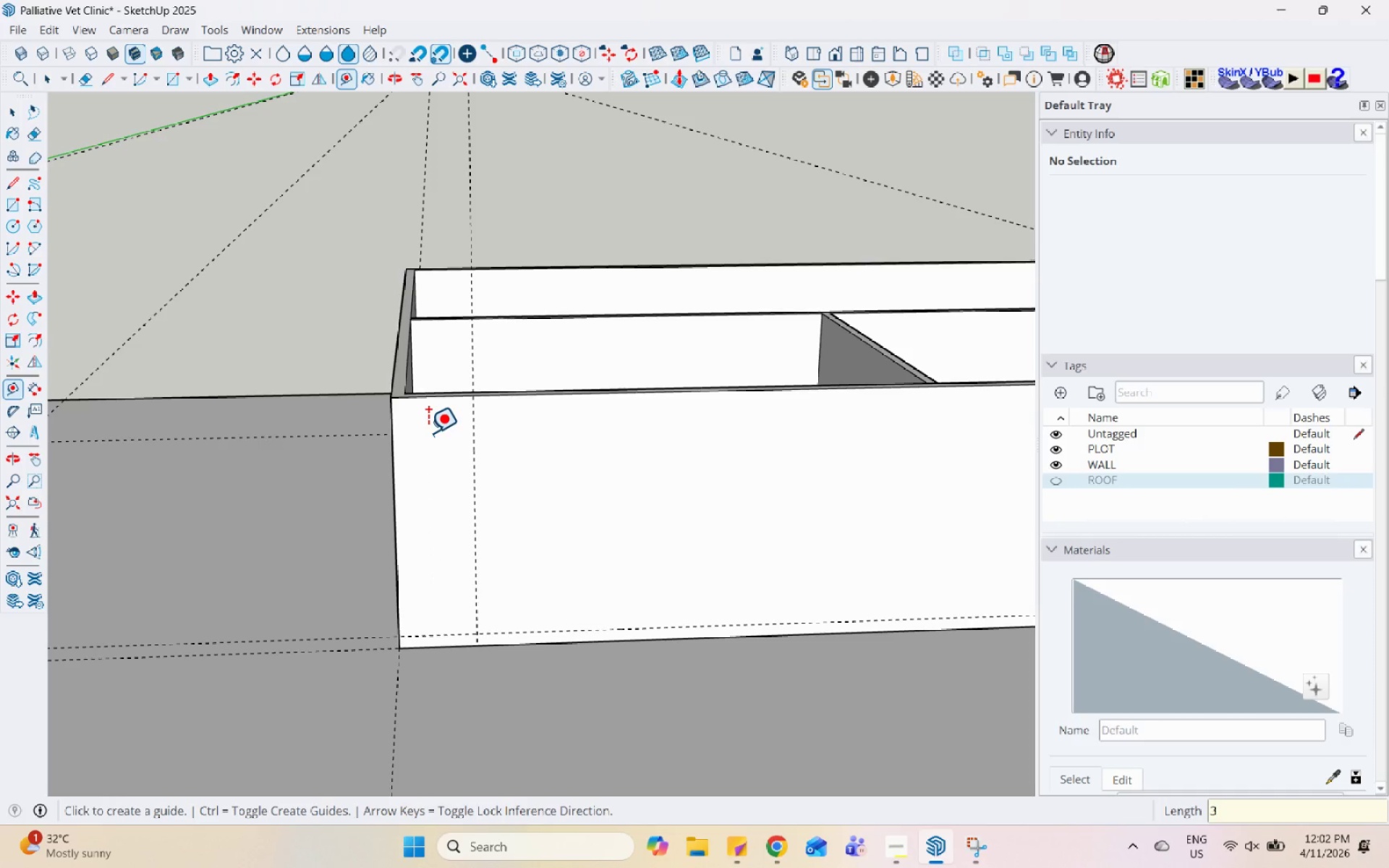 
scroll: coordinate [409, 462], scroll_direction: down, amount: 5.0
 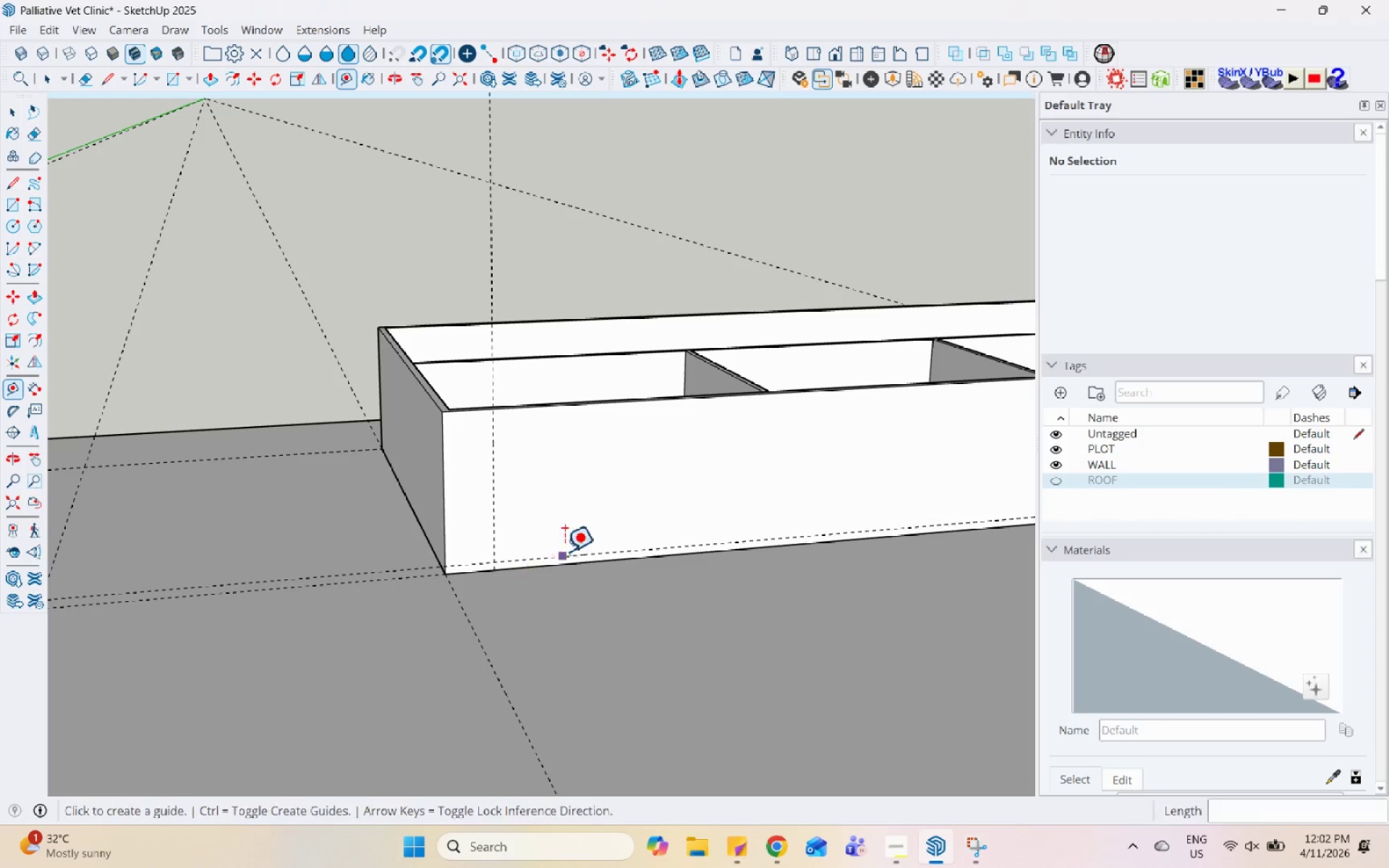 
scroll: coordinate [790, 494], scroll_direction: up, amount: 8.0
 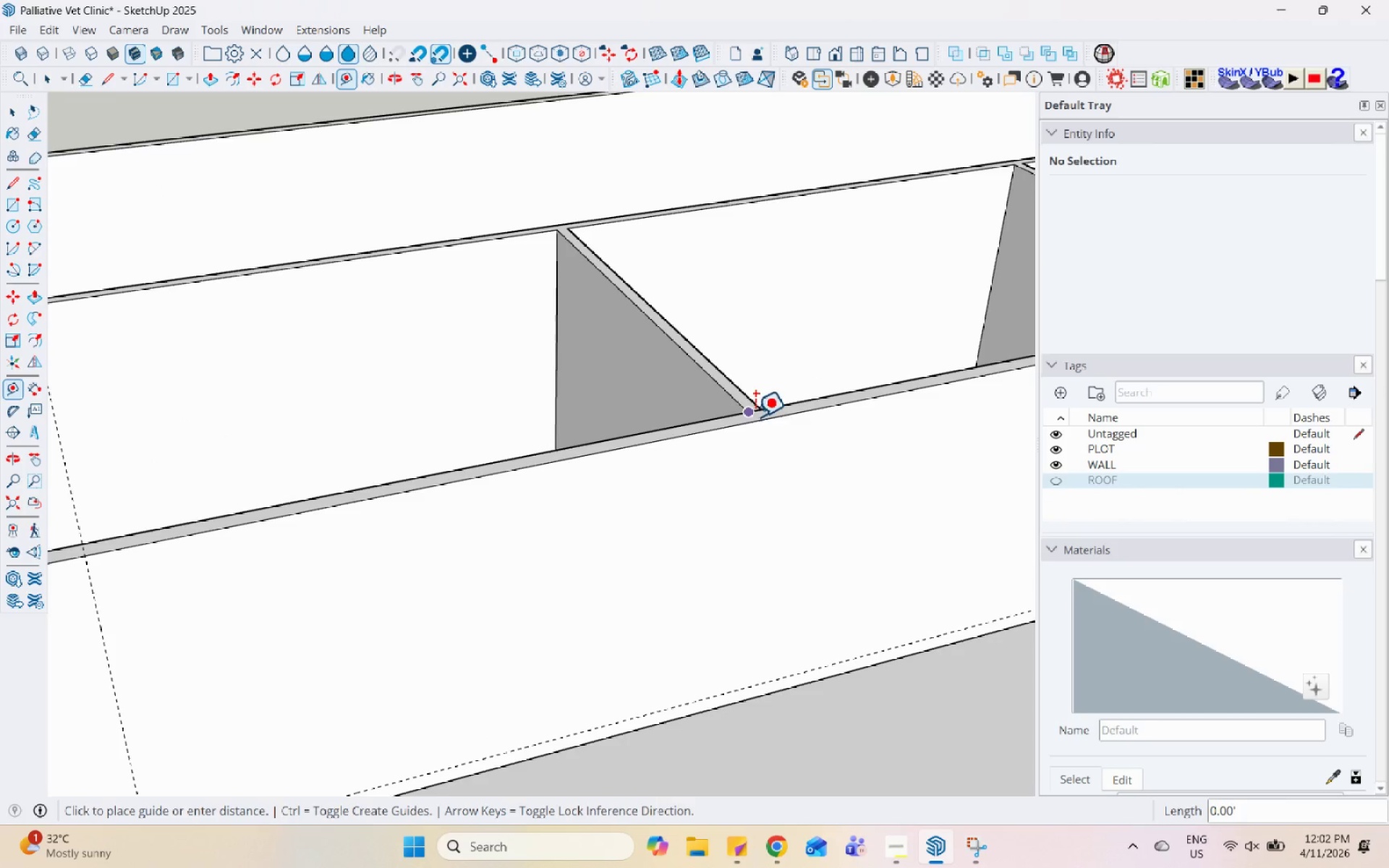 
left_click([760, 424])
 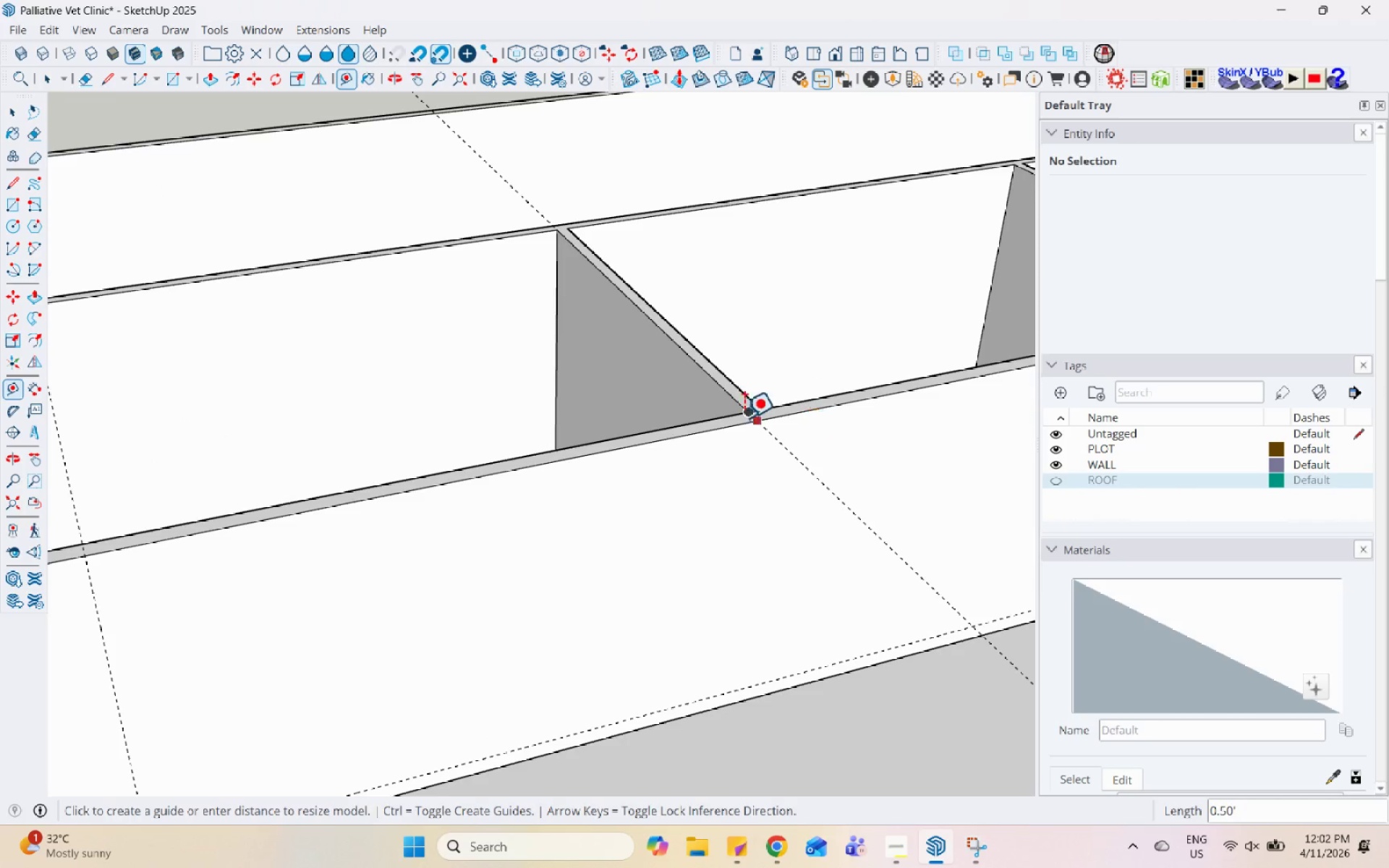 
scroll: coordinate [743, 454], scroll_direction: down, amount: 8.0
 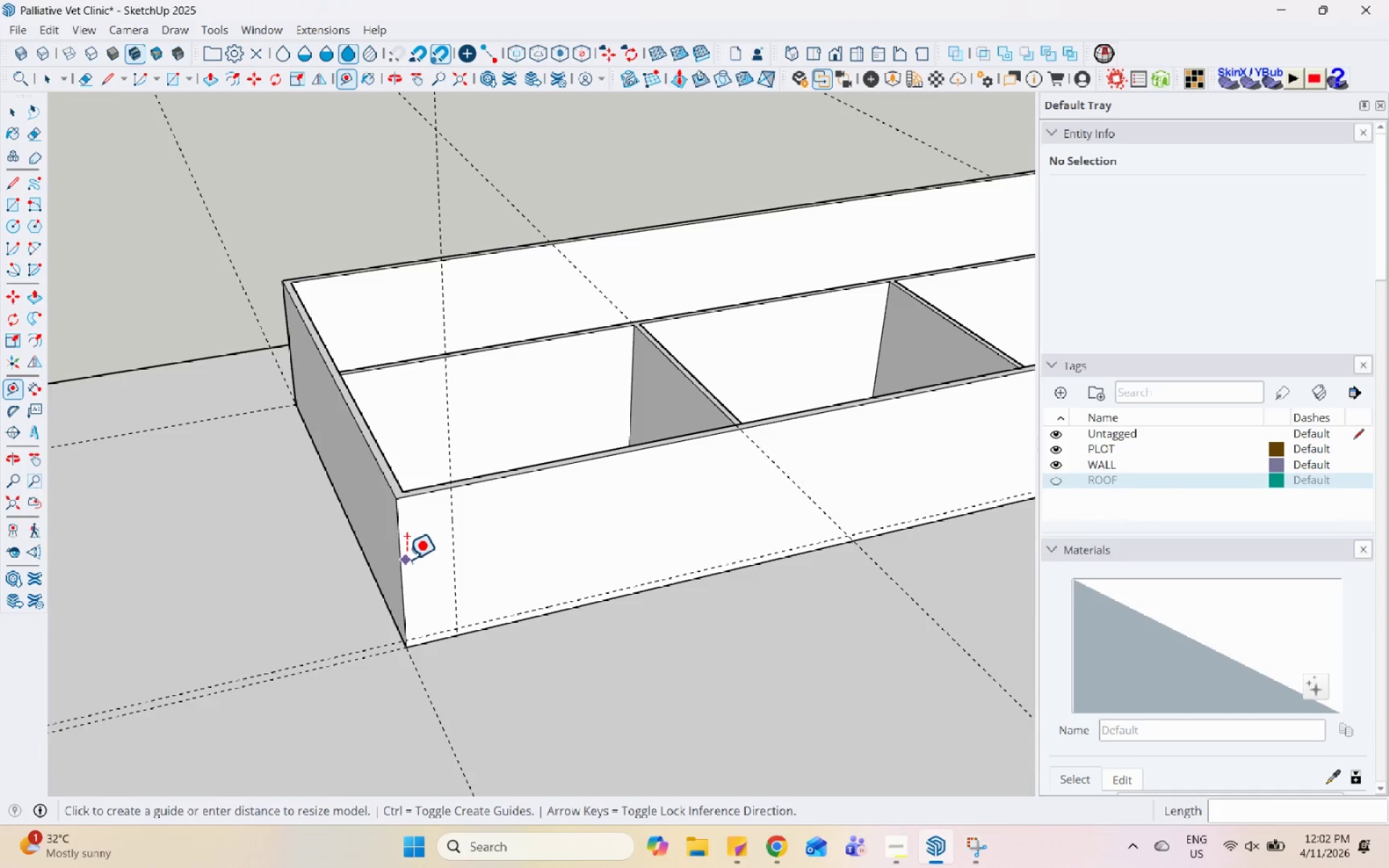 
left_click([404, 556])
 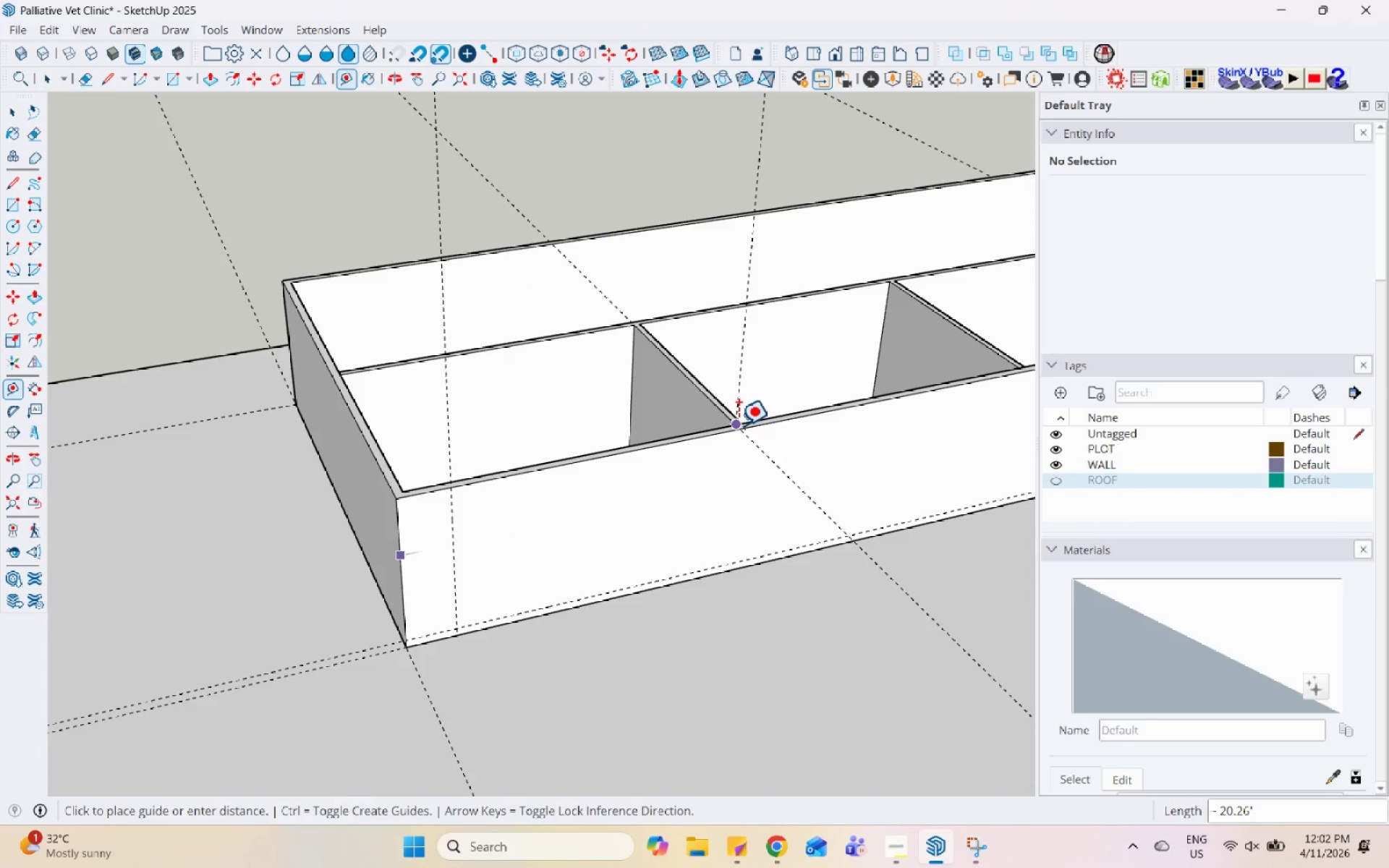 
left_click([736, 430])
 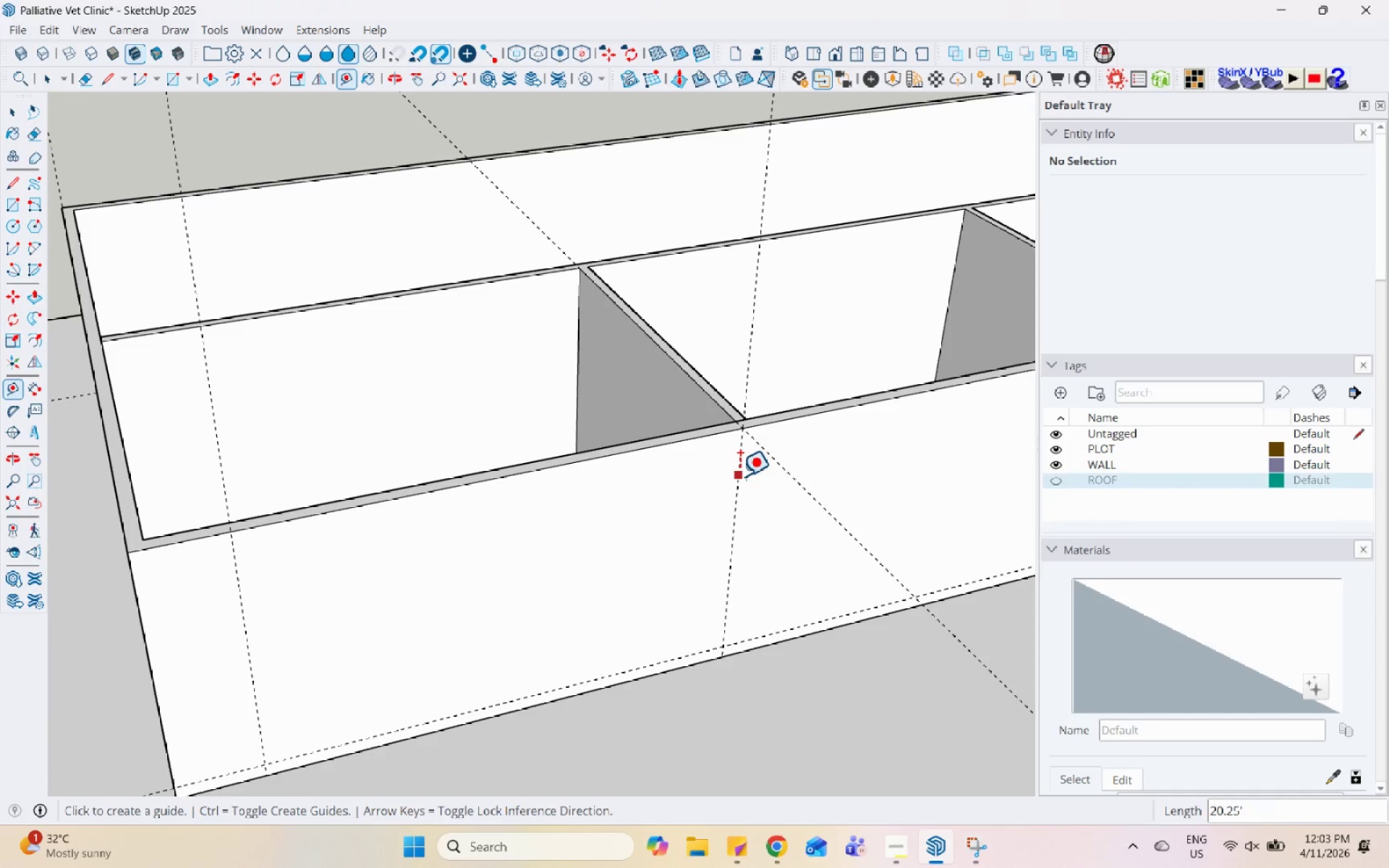 
scroll: coordinate [736, 430], scroll_direction: up, amount: 5.0
 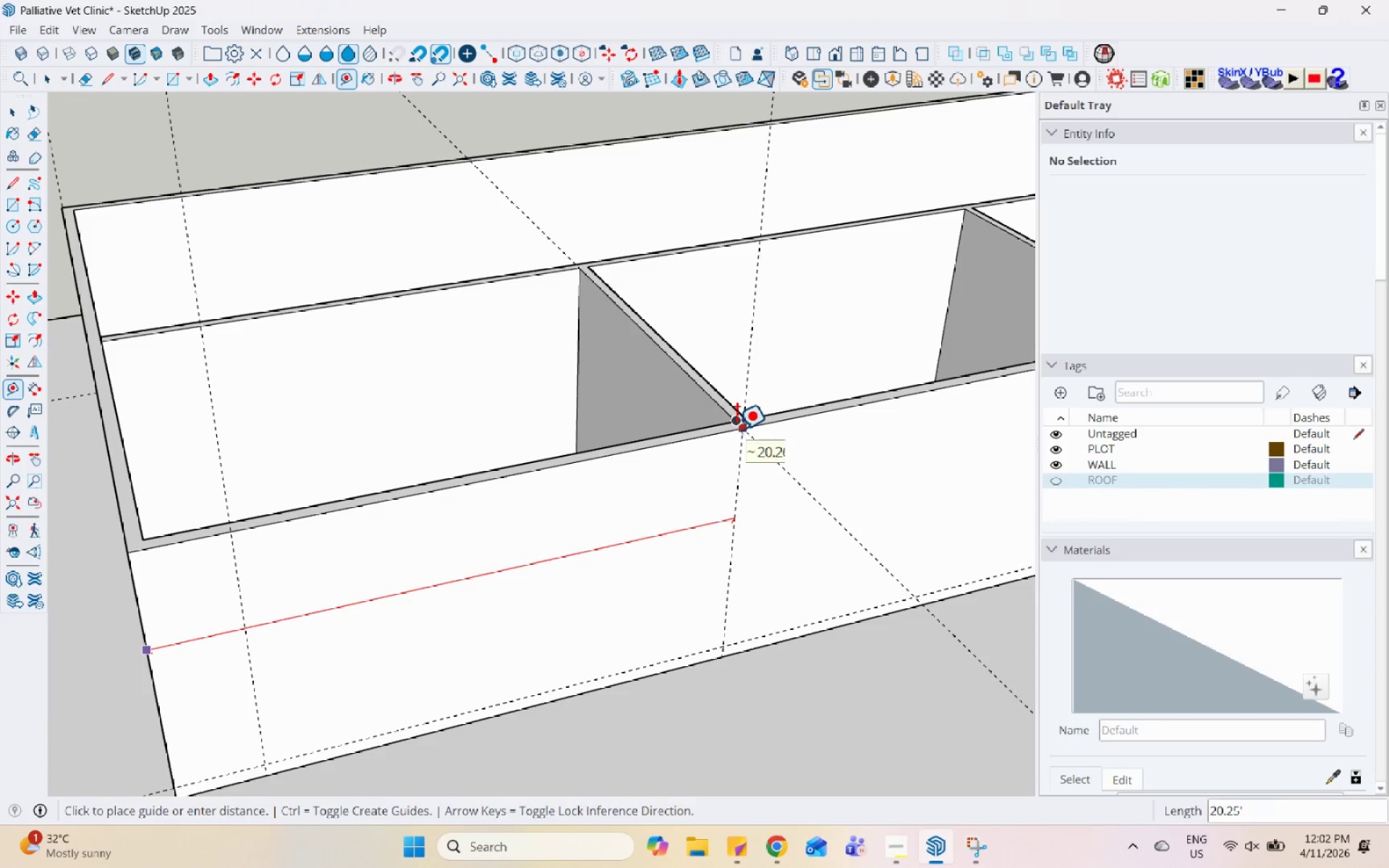 
left_click([739, 476])
 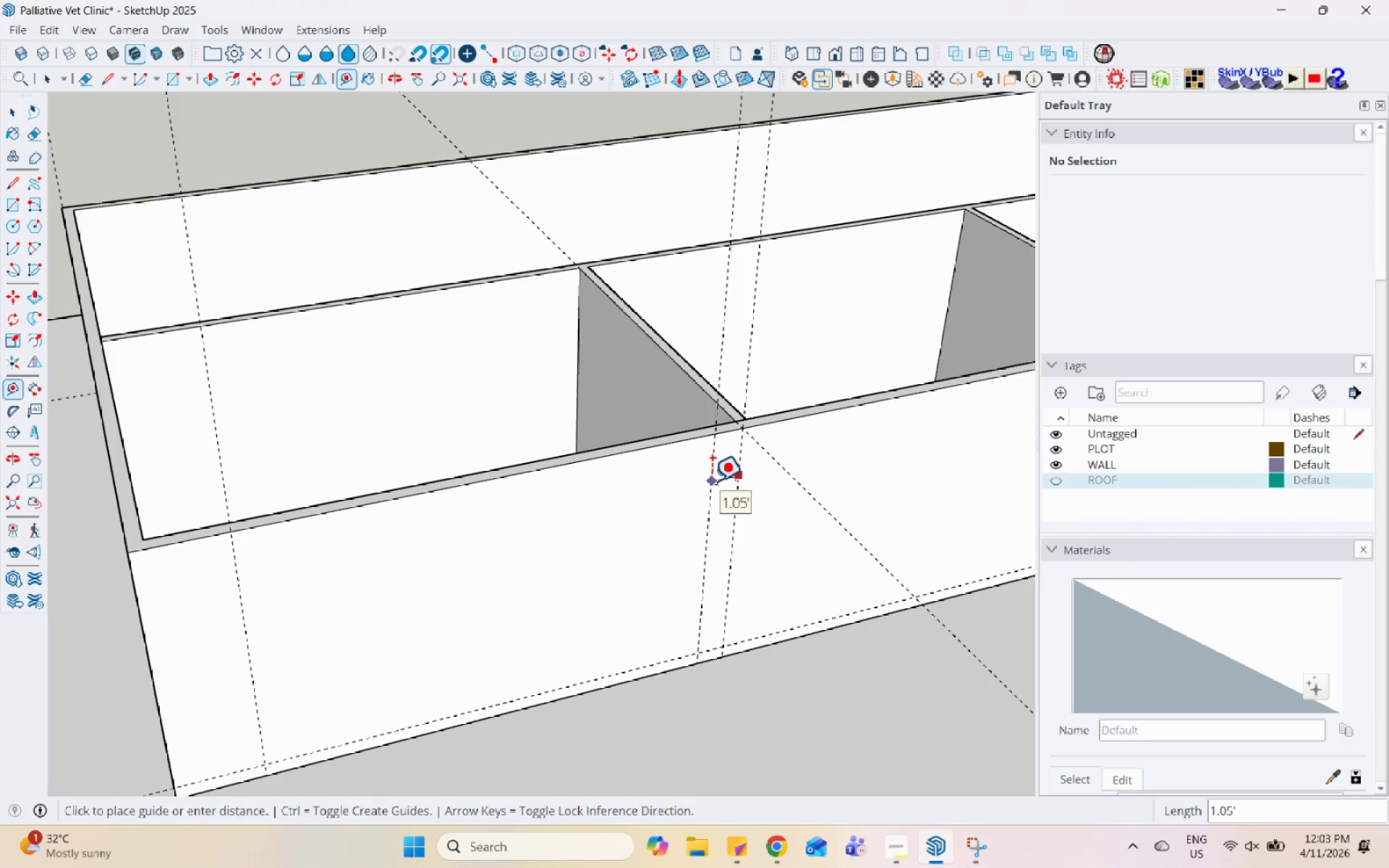 
key(Numpad3)
 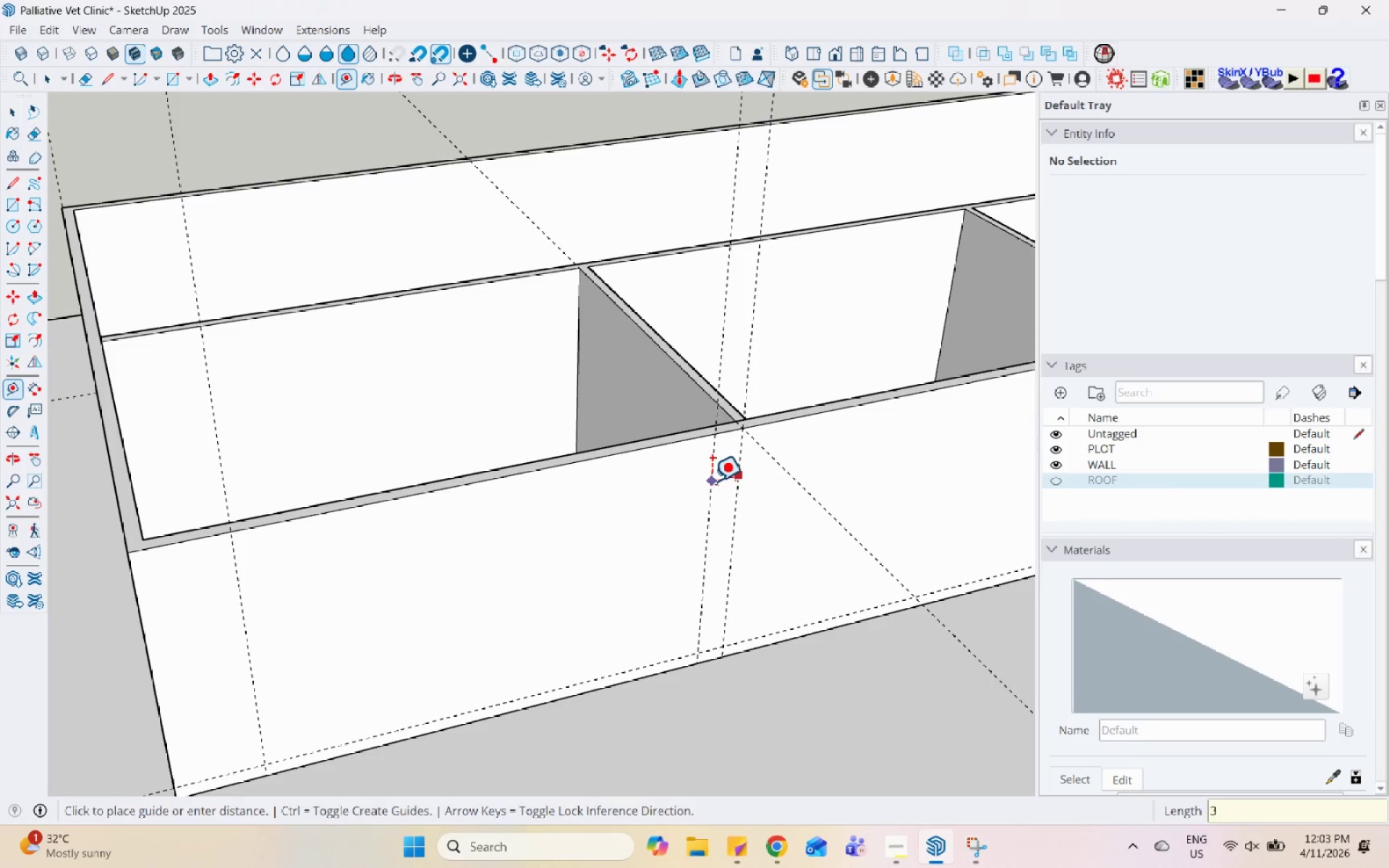 
key(Enter)
 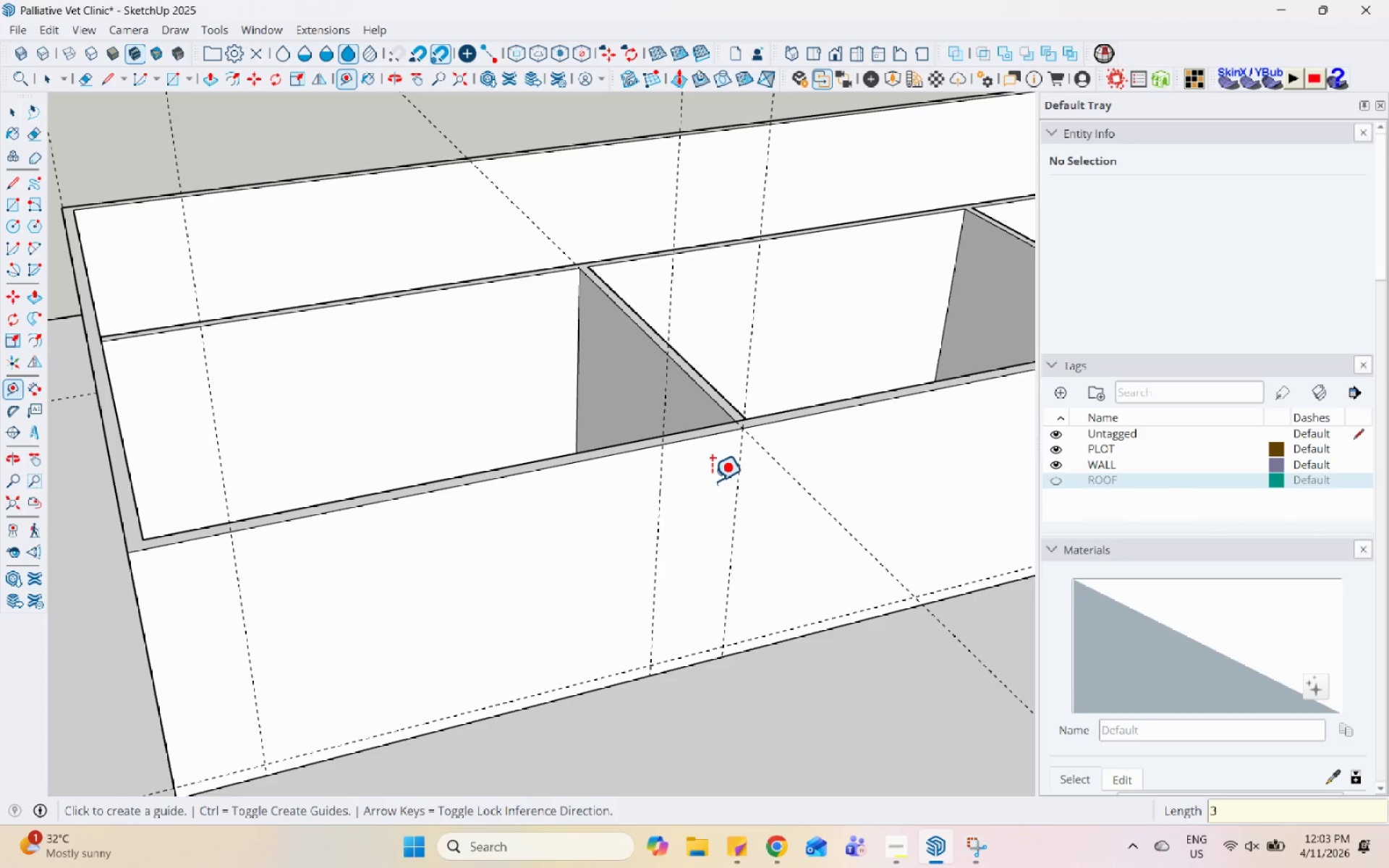 
scroll: coordinate [685, 592], scroll_direction: down, amount: 5.0
 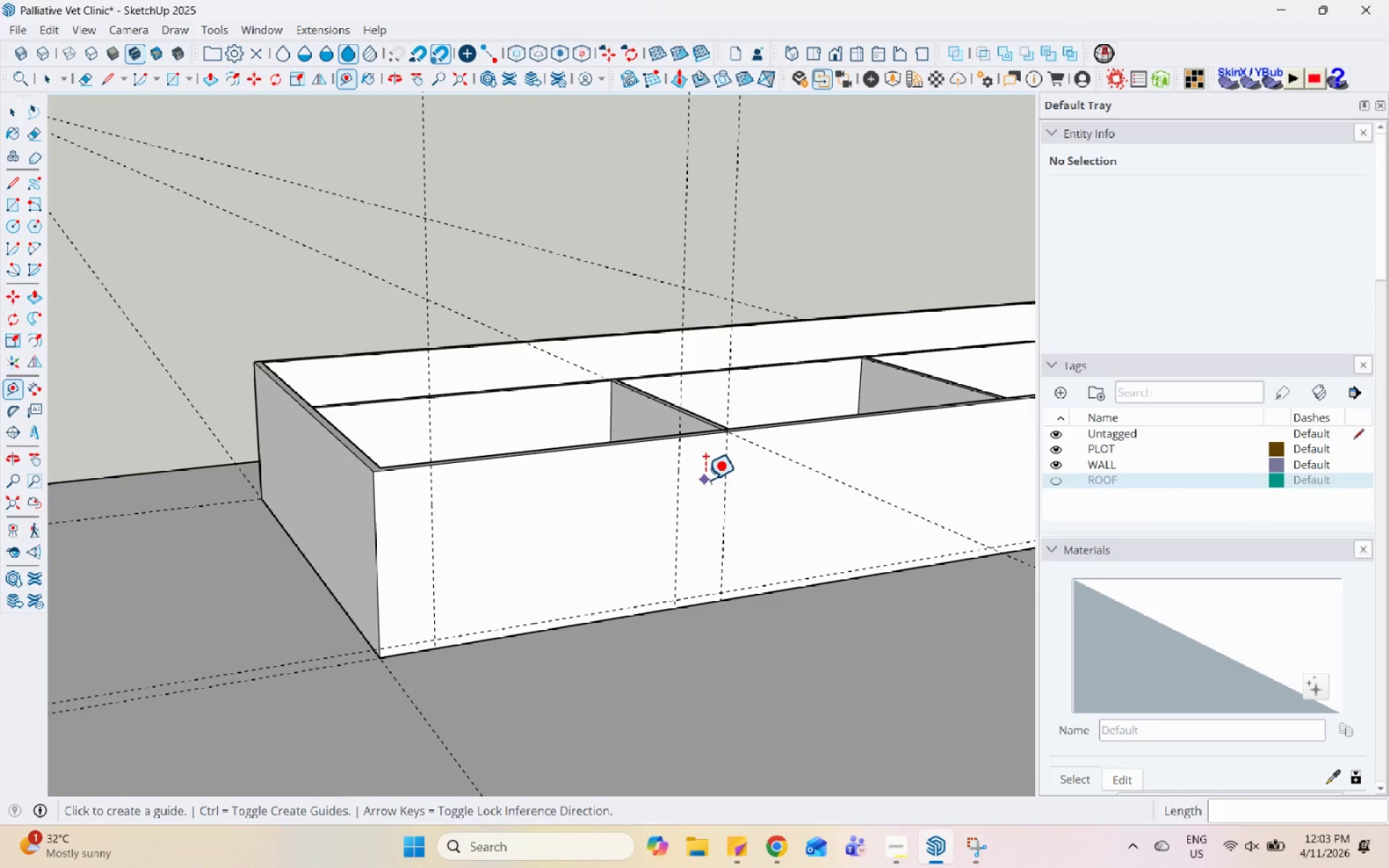 
scroll: coordinate [696, 478], scroll_direction: up, amount: 4.0
 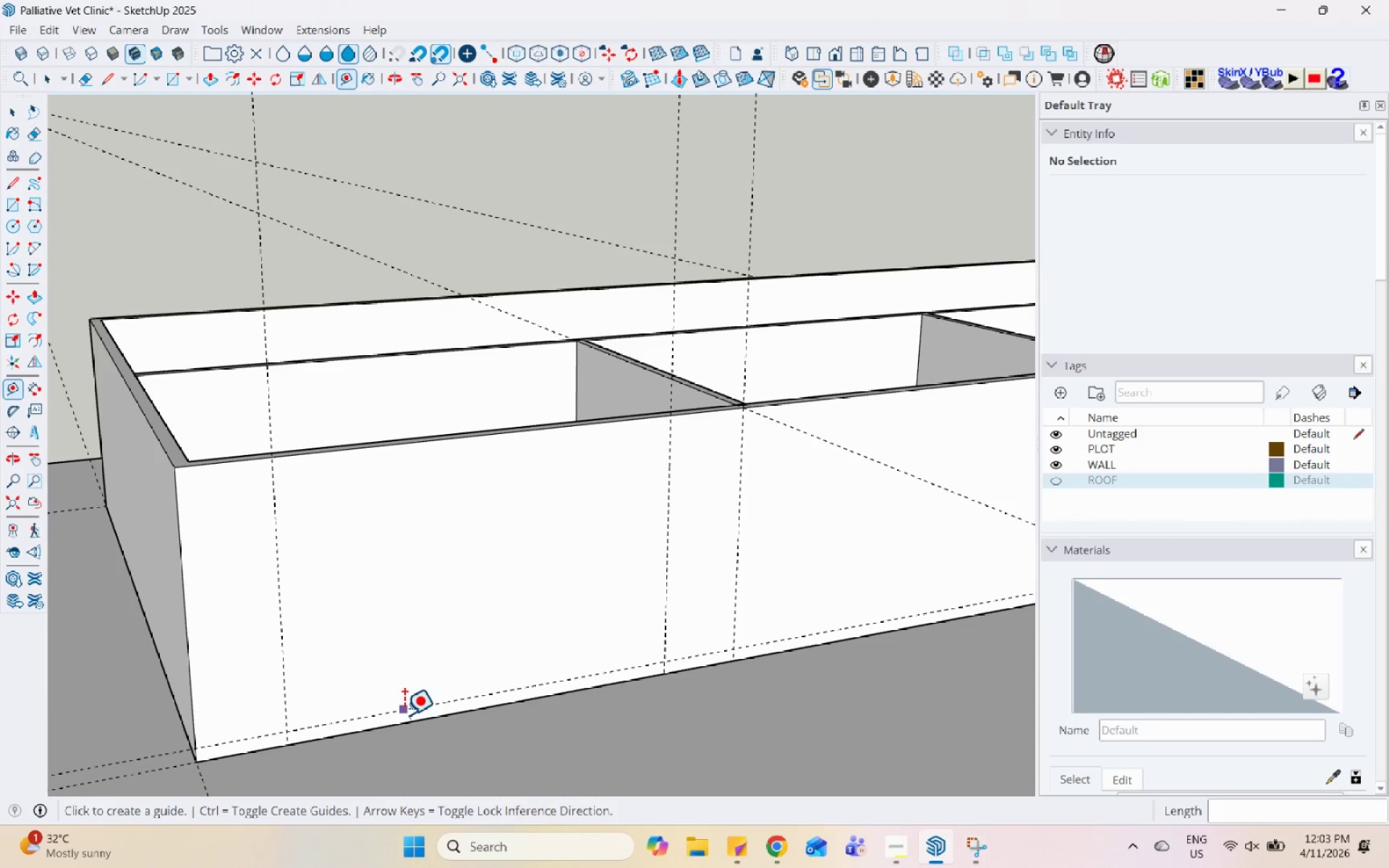 
left_click_drag(start_coordinate=[404, 713], to_coordinate=[401, 707])
 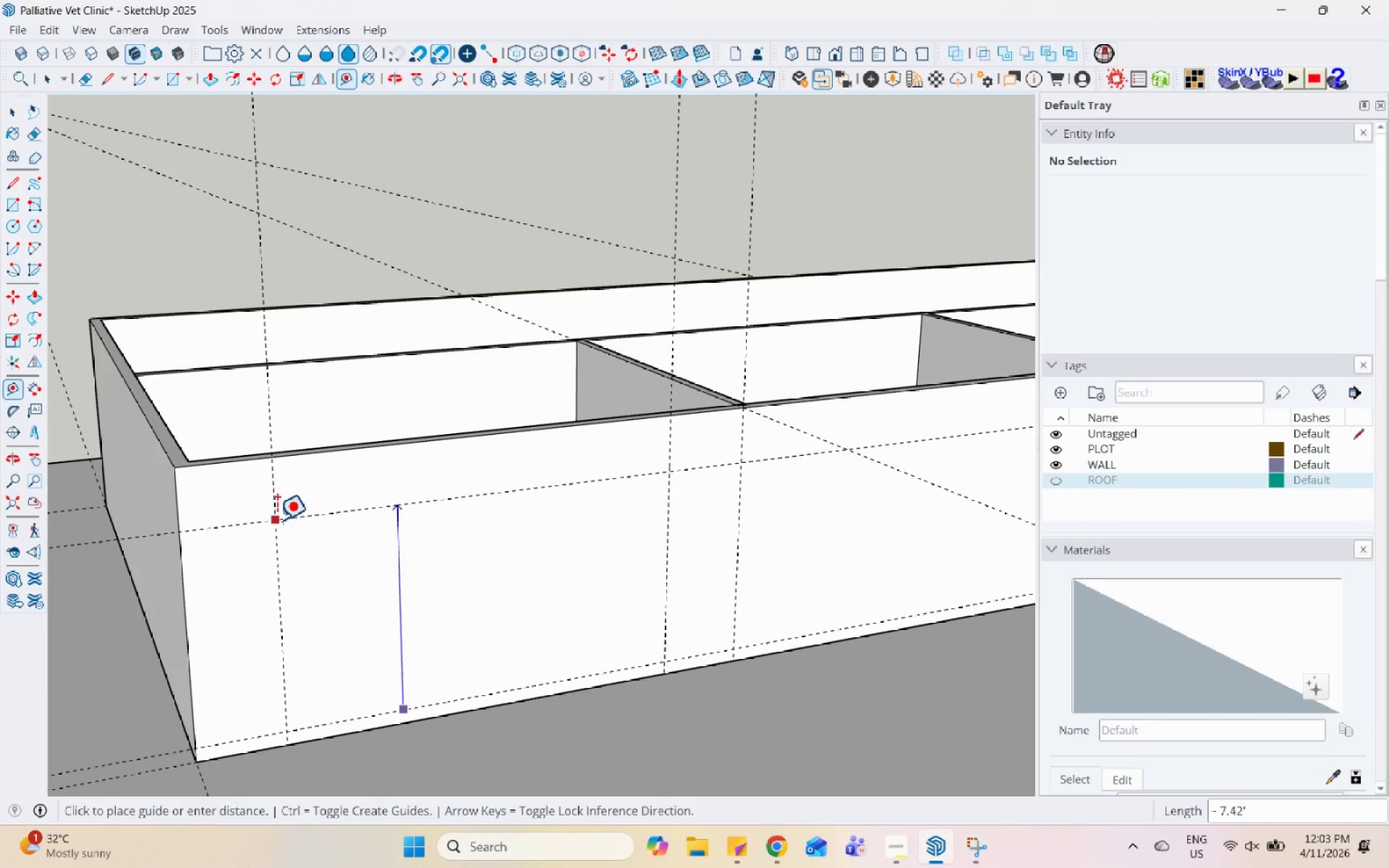 
scroll: coordinate [295, 479], scroll_direction: up, amount: 1.0
 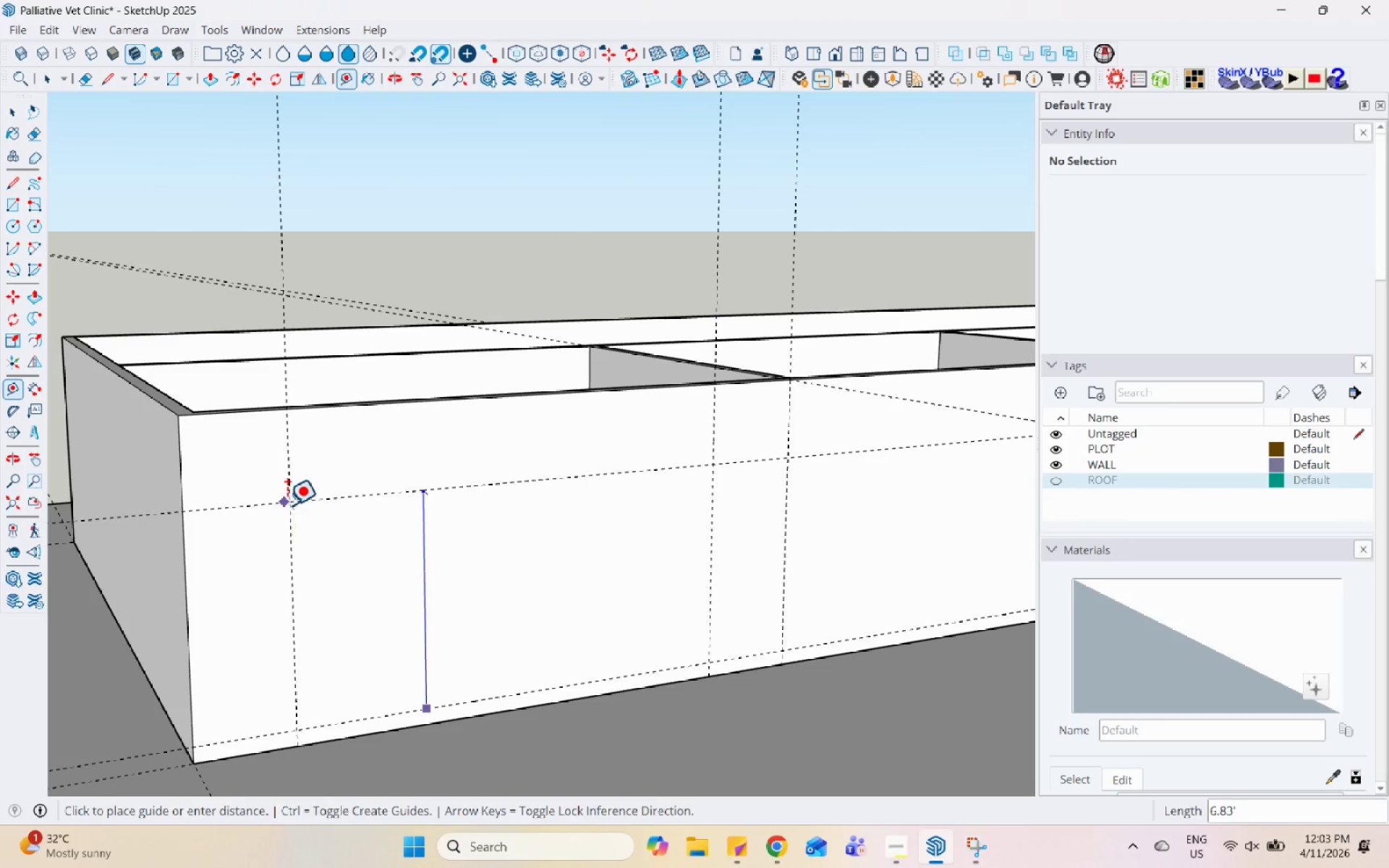 
left_click([765, 841])
 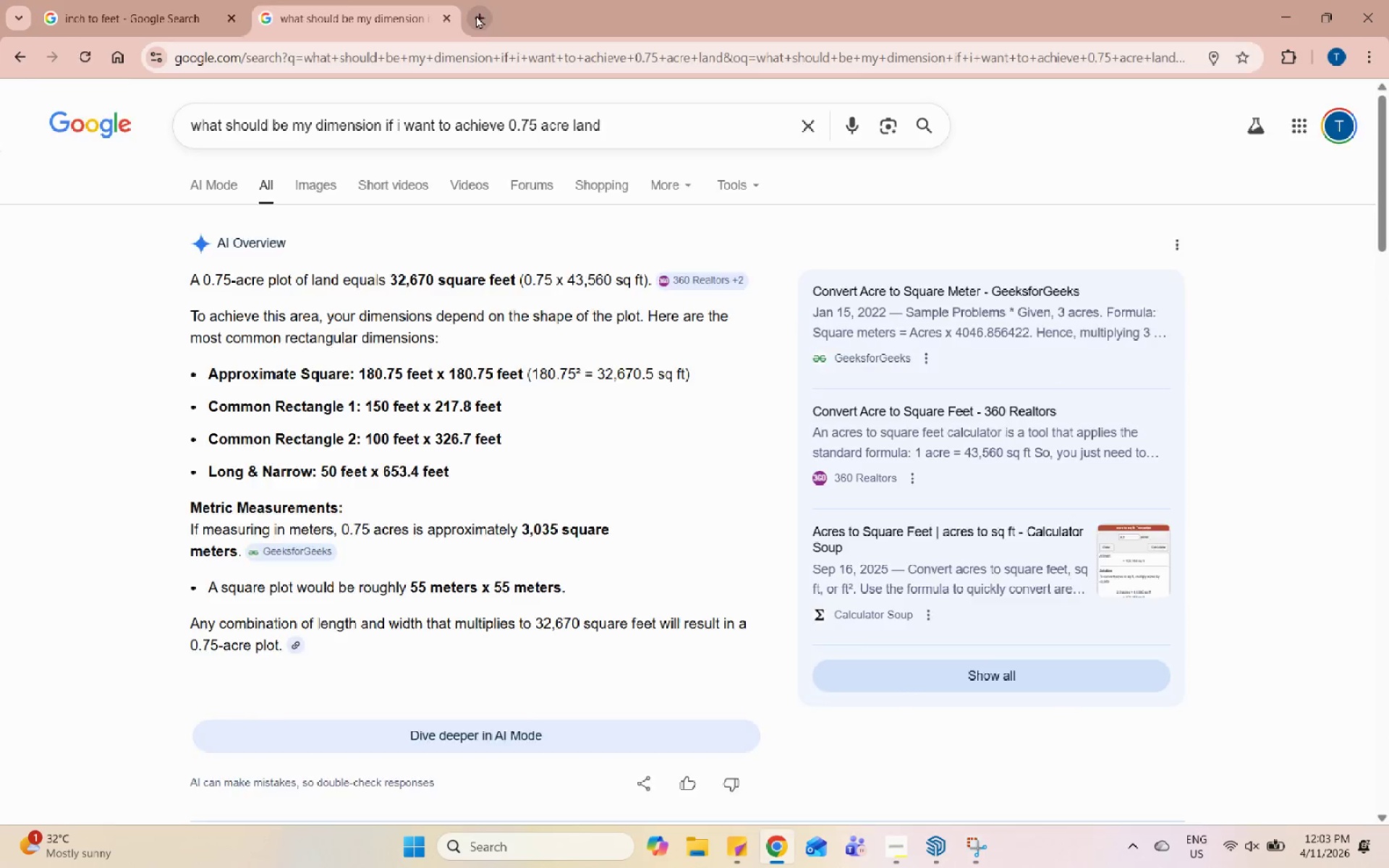 
left_click([122, 0])
 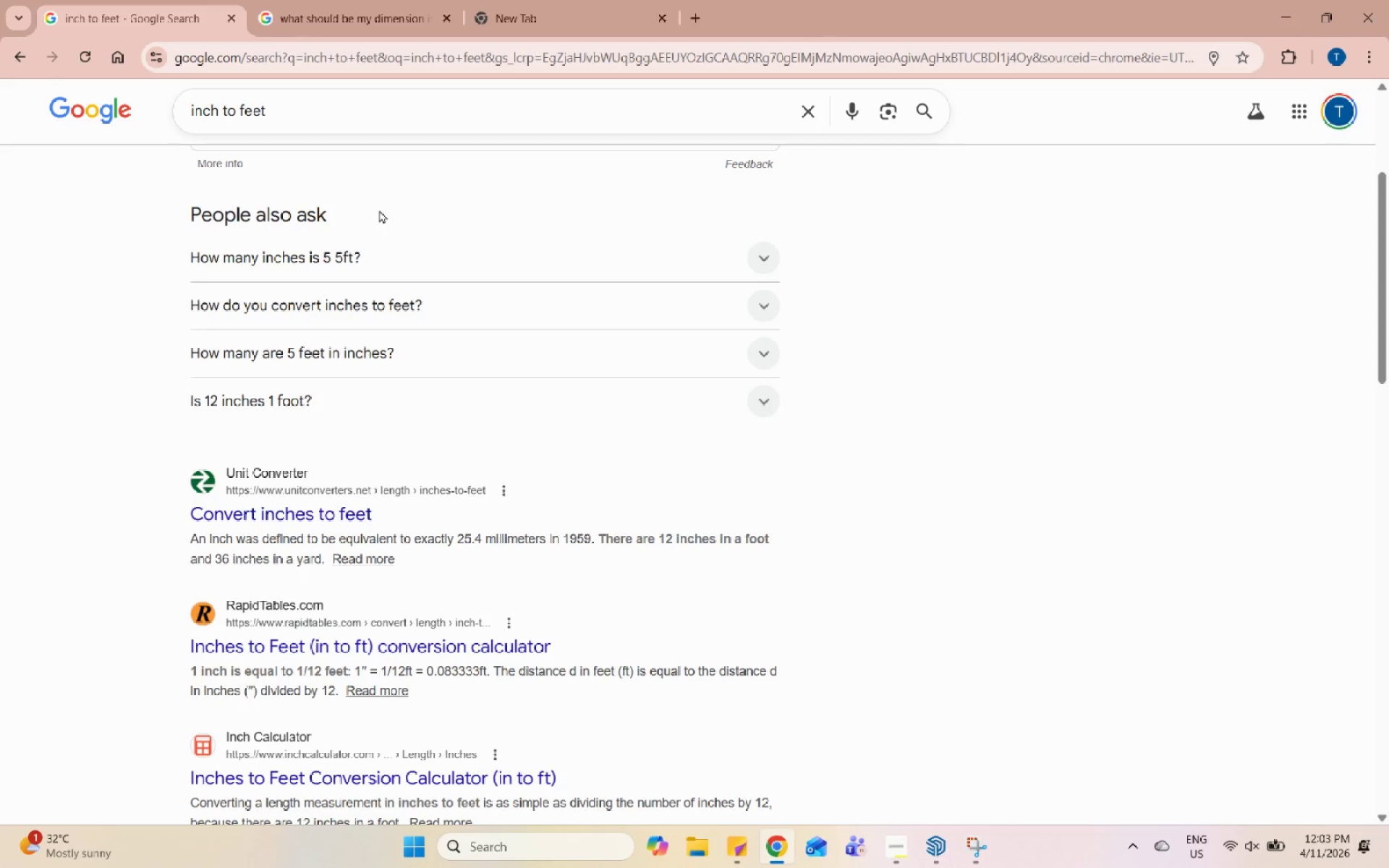 
scroll: coordinate [397, 240], scroll_direction: up, amount: 9.0
 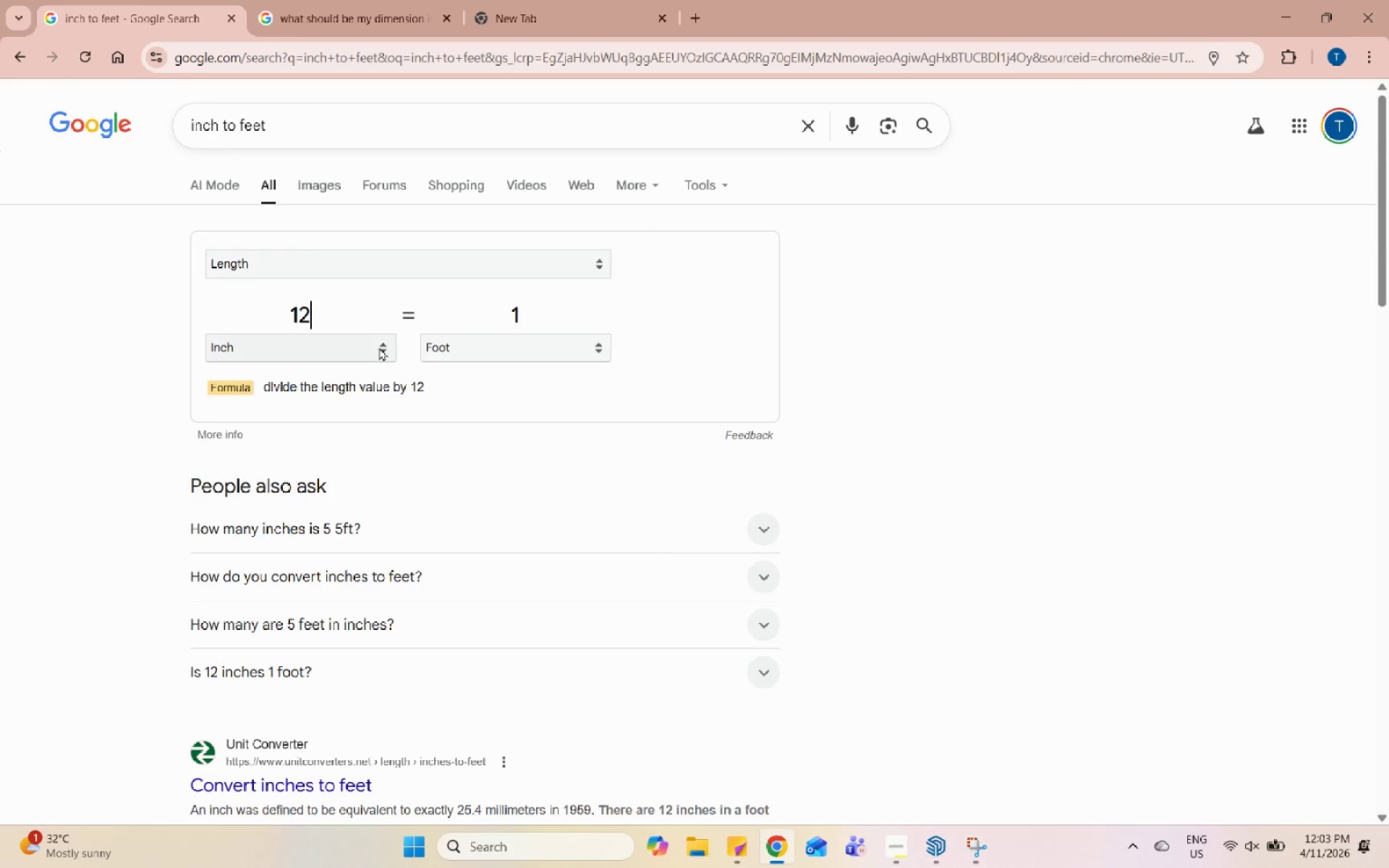 
left_click([386, 355])
 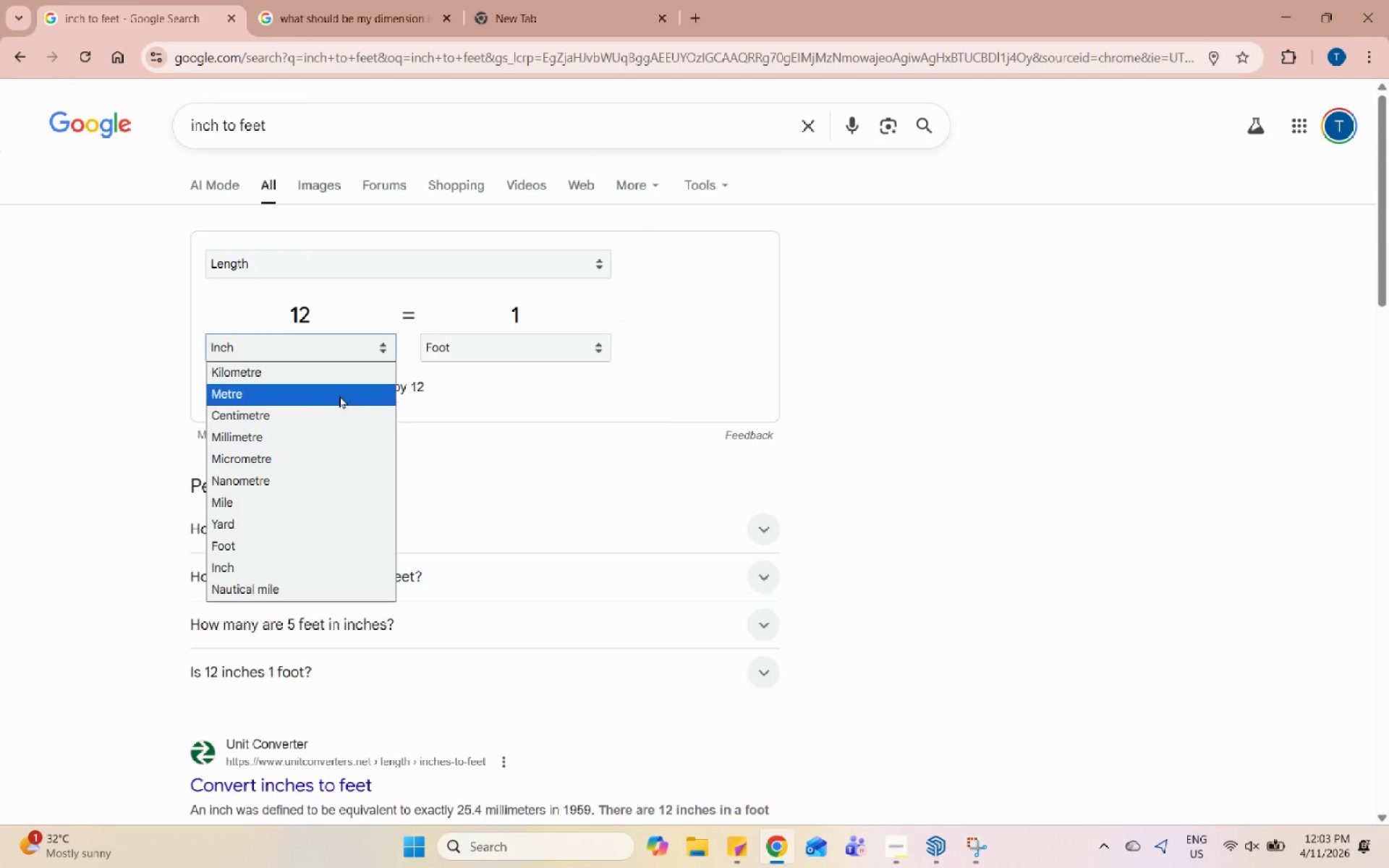 
left_click([338, 433])
 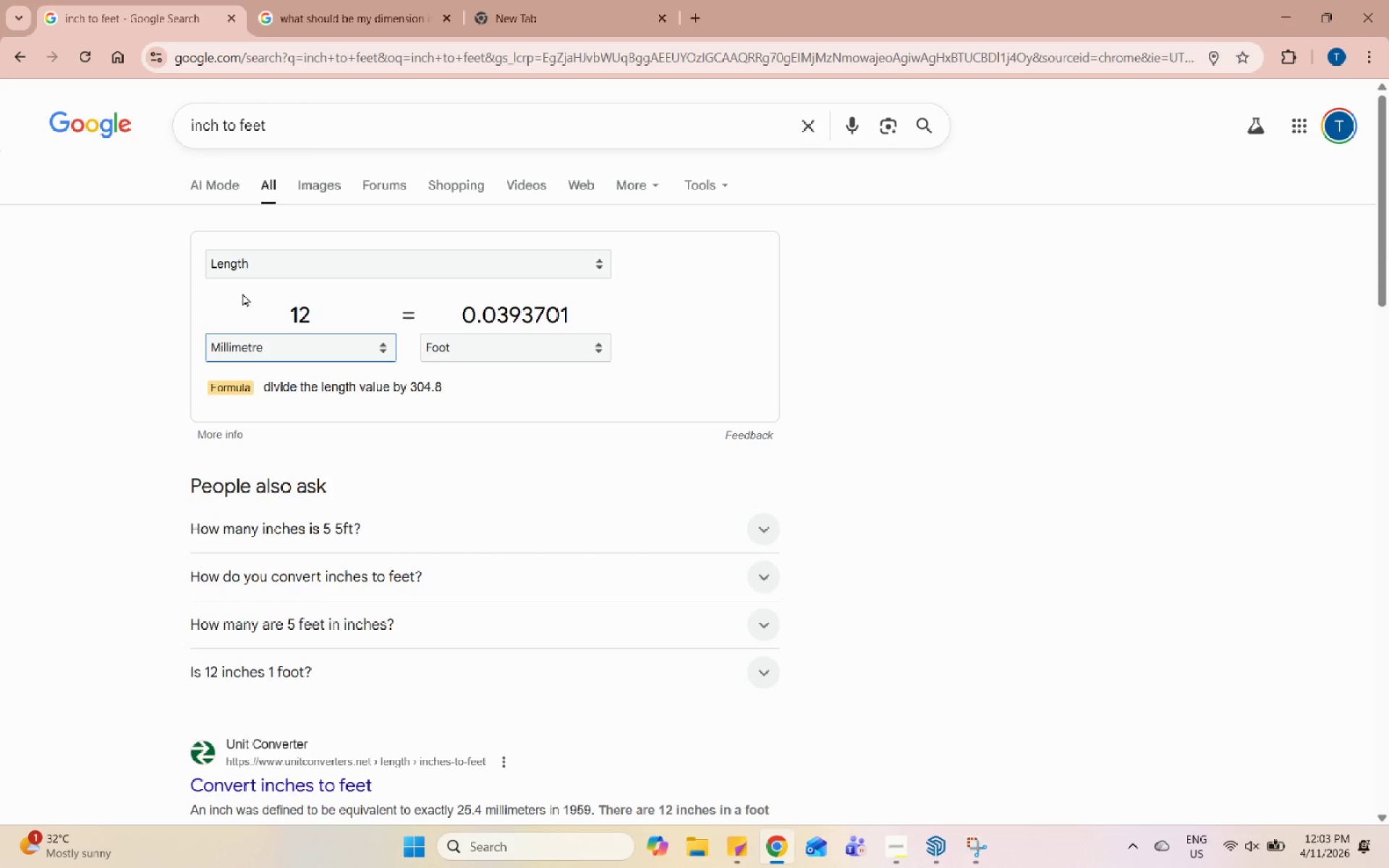 
double_click([300, 311])
 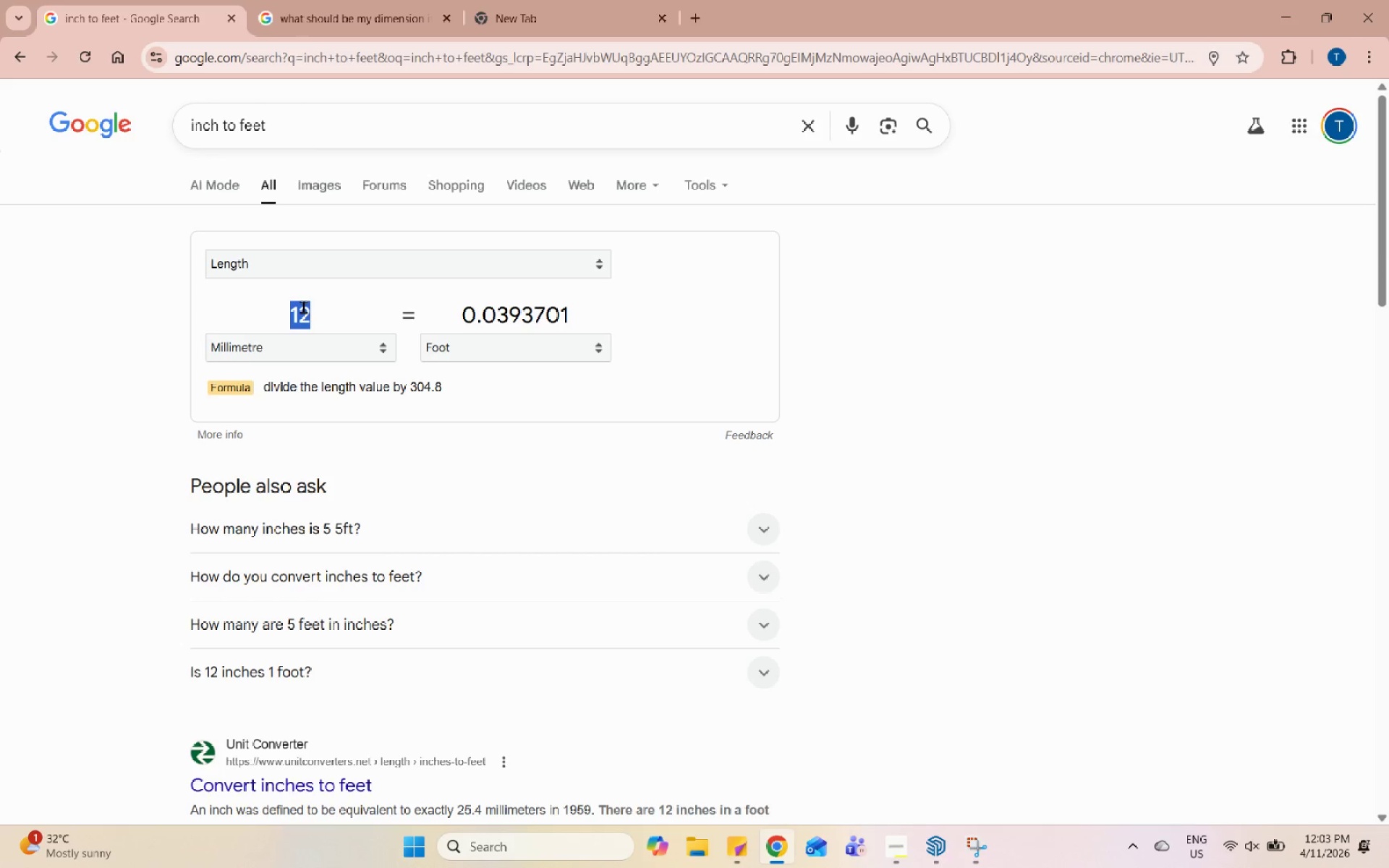 
key(Numpad2)
 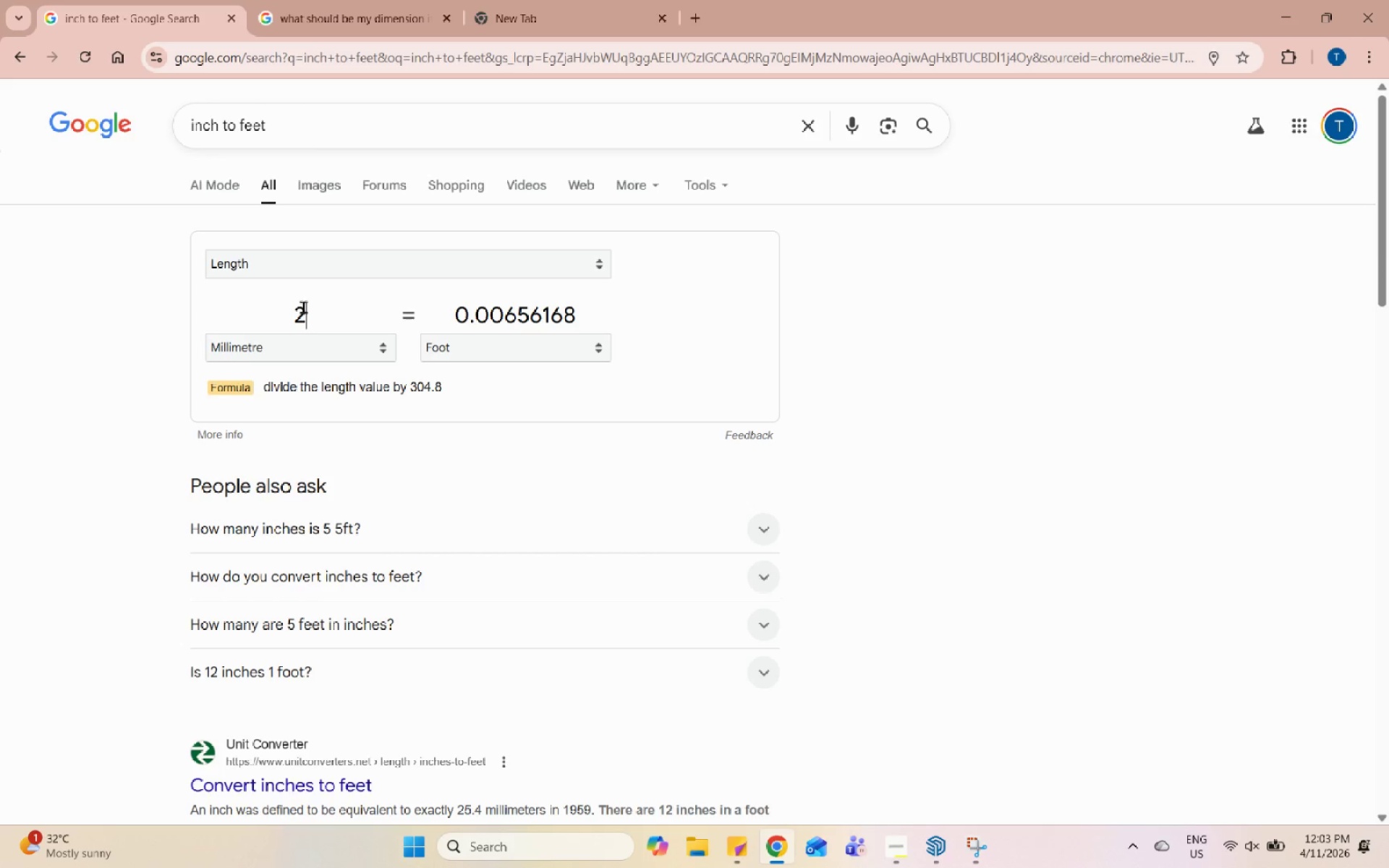 
key(Numpad5)
 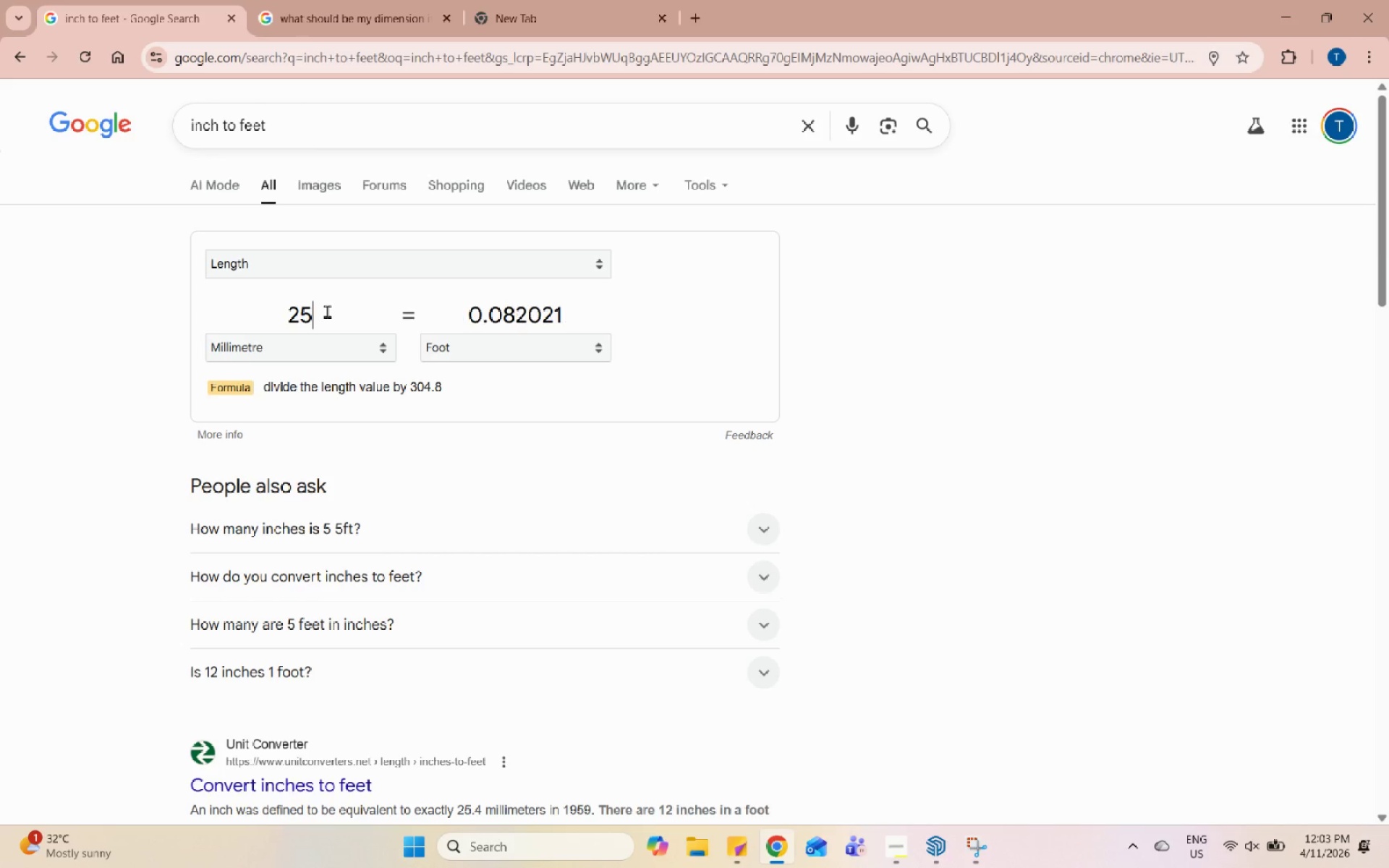 
key(Numpad0)
 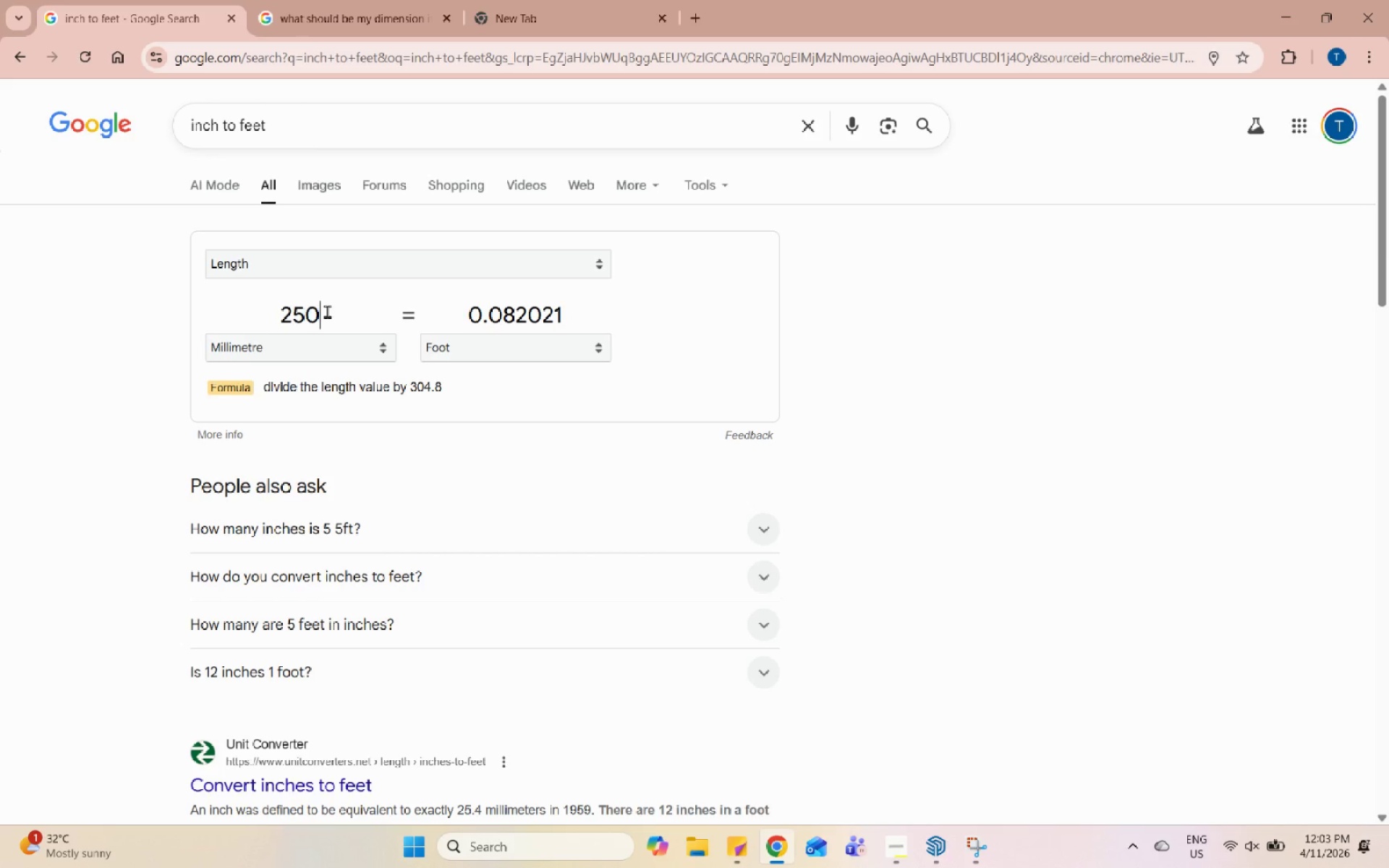 
key(Numpad0)
 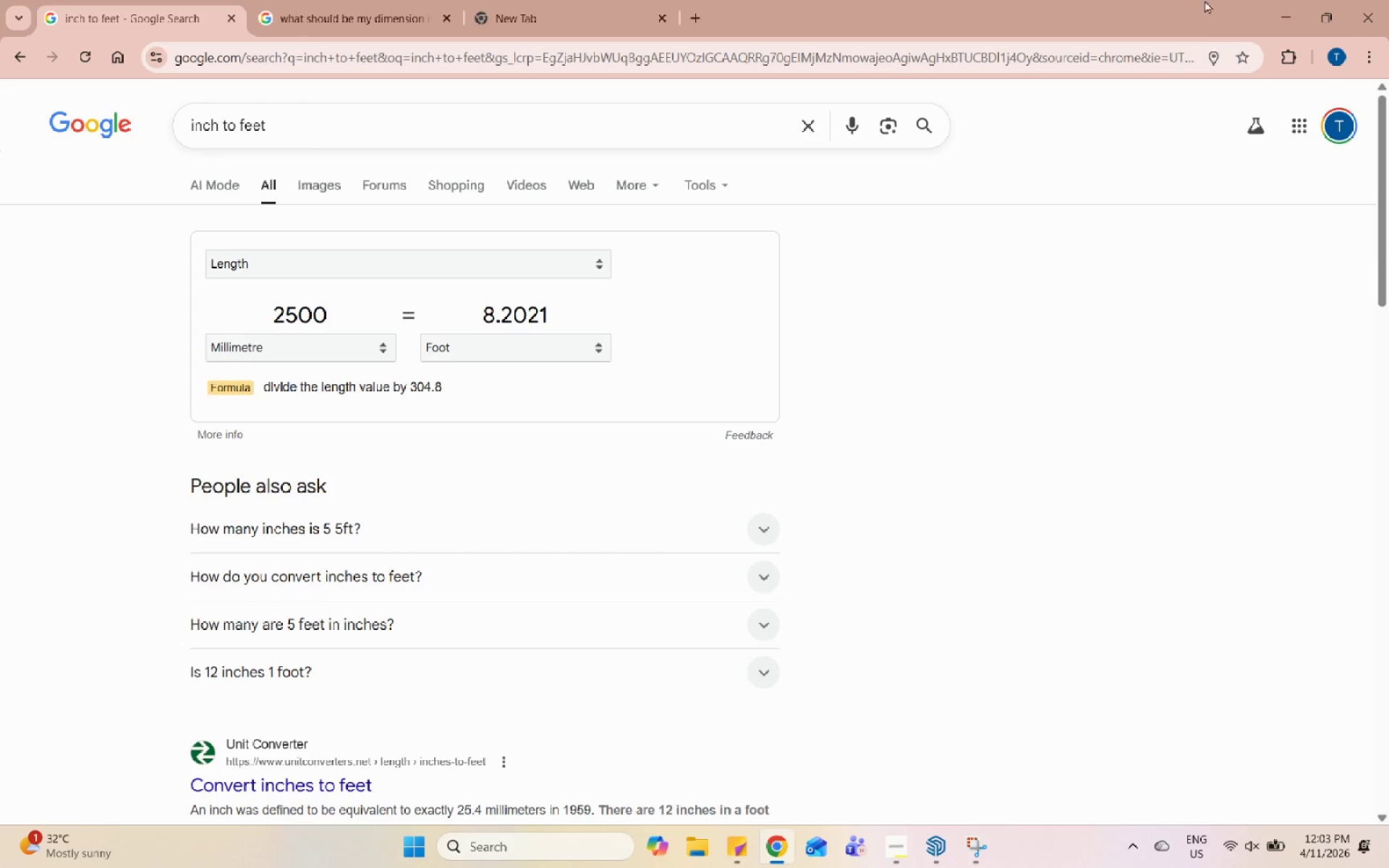 
left_click([1284, 9])
 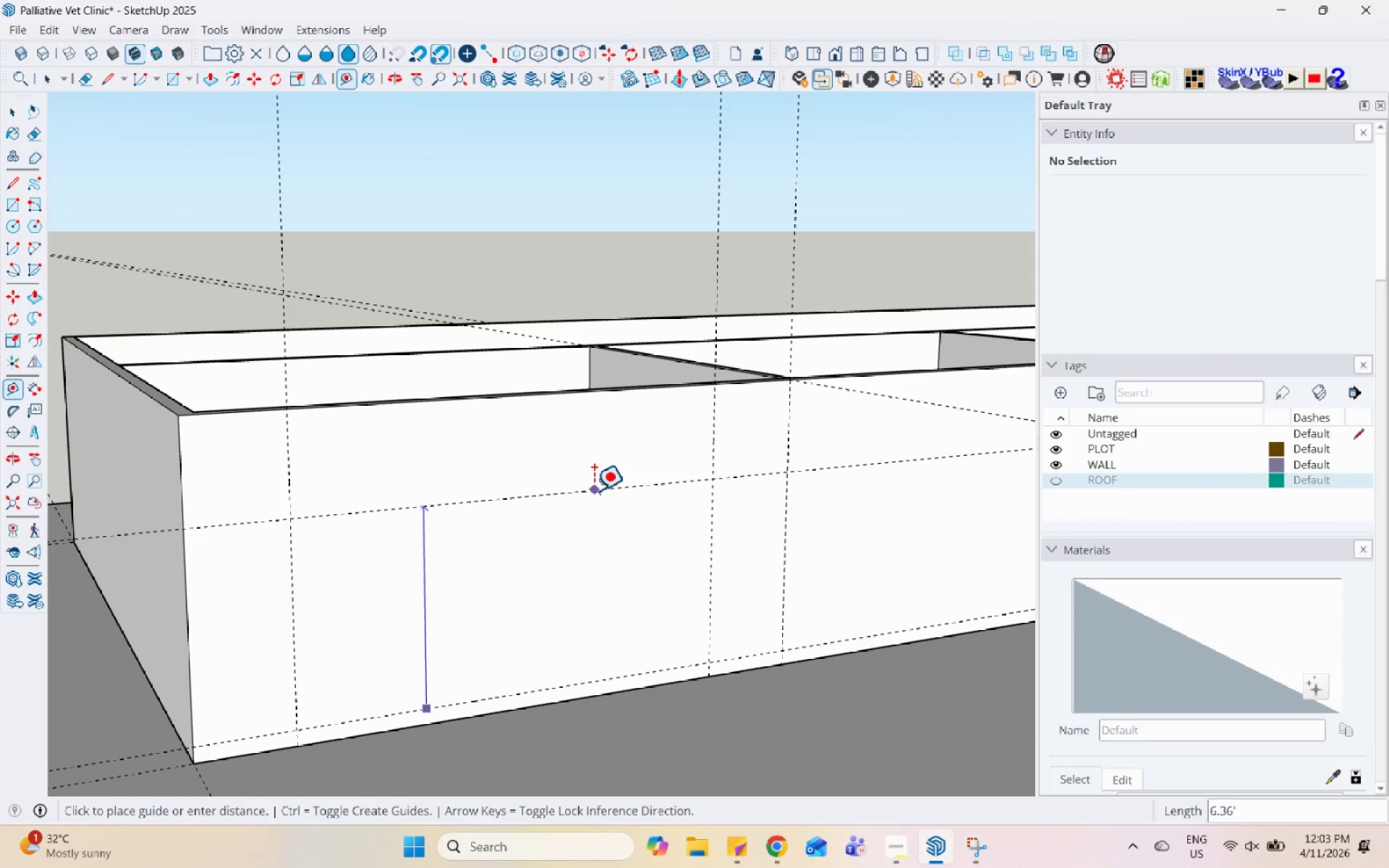 
key(Numpad8)
 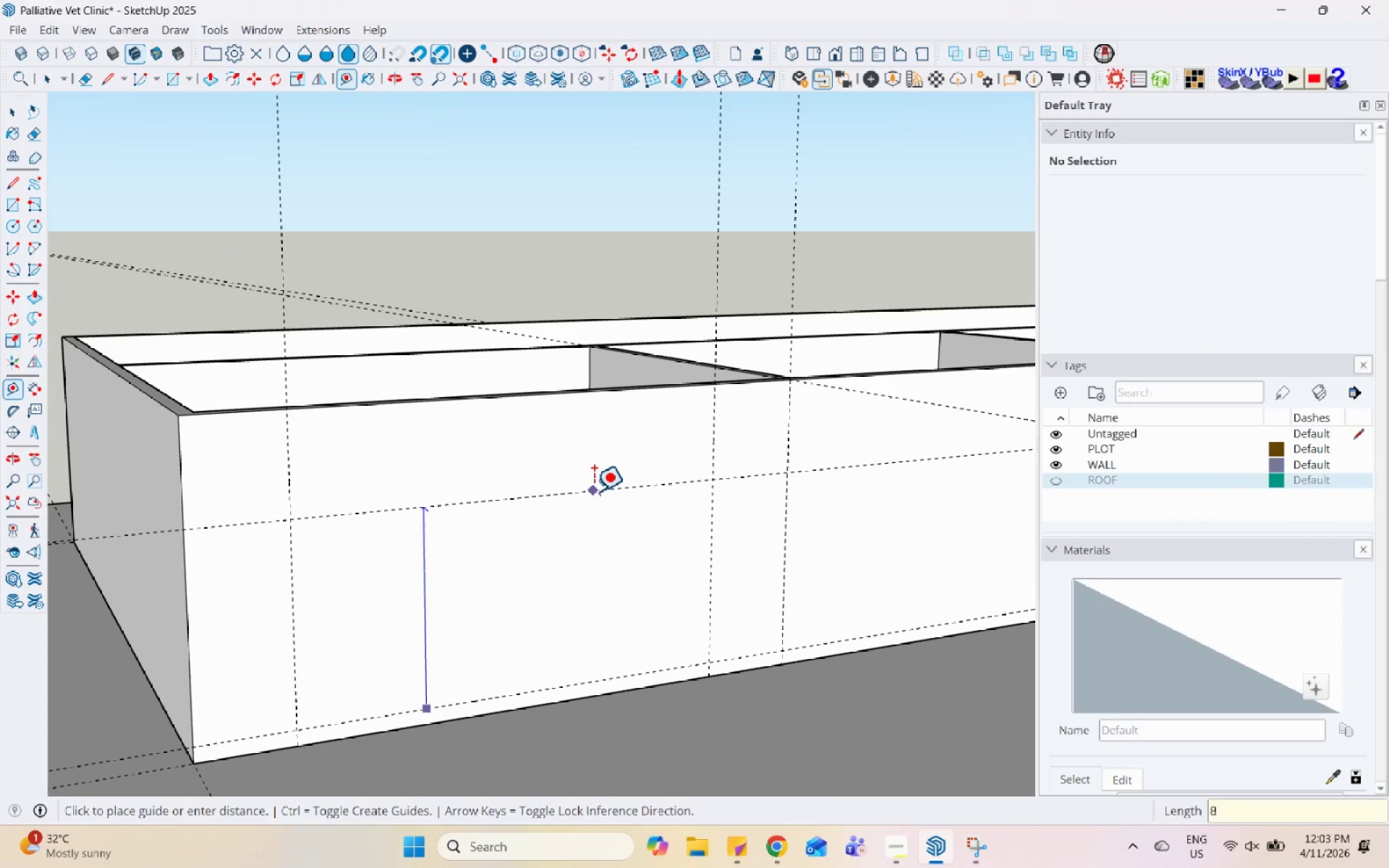 
key(Enter)
 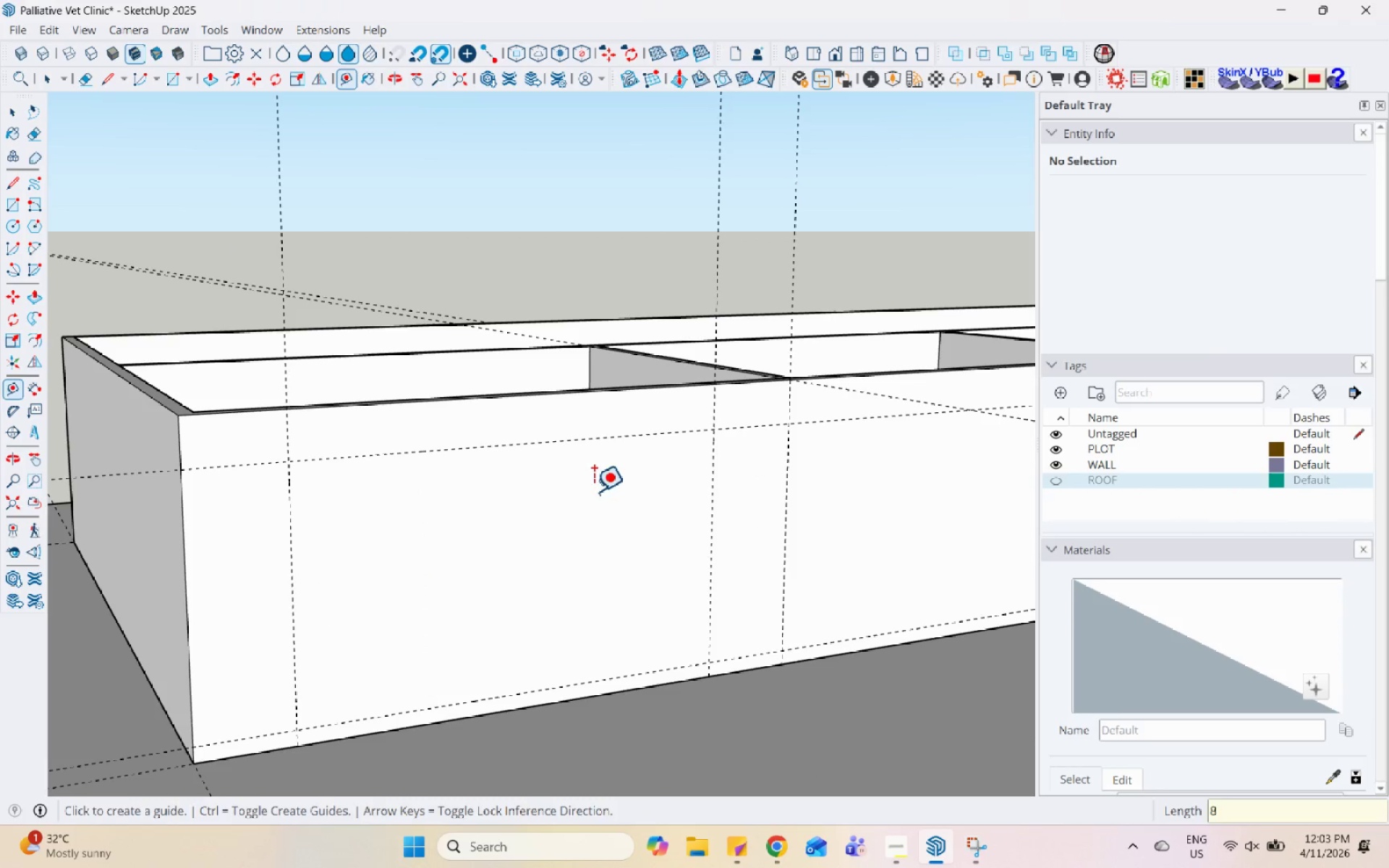 
key(Space)
 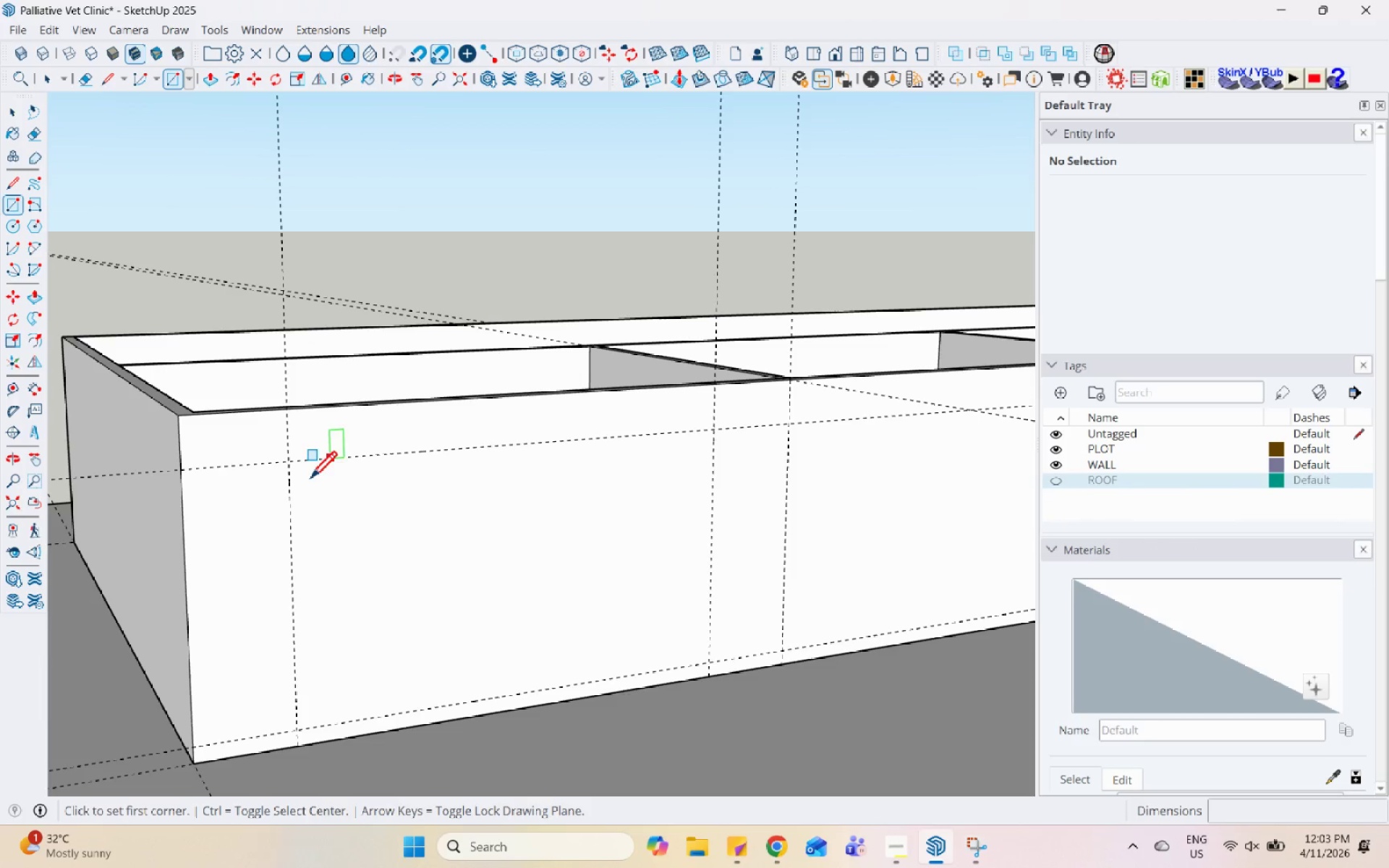 
left_click([289, 464])
 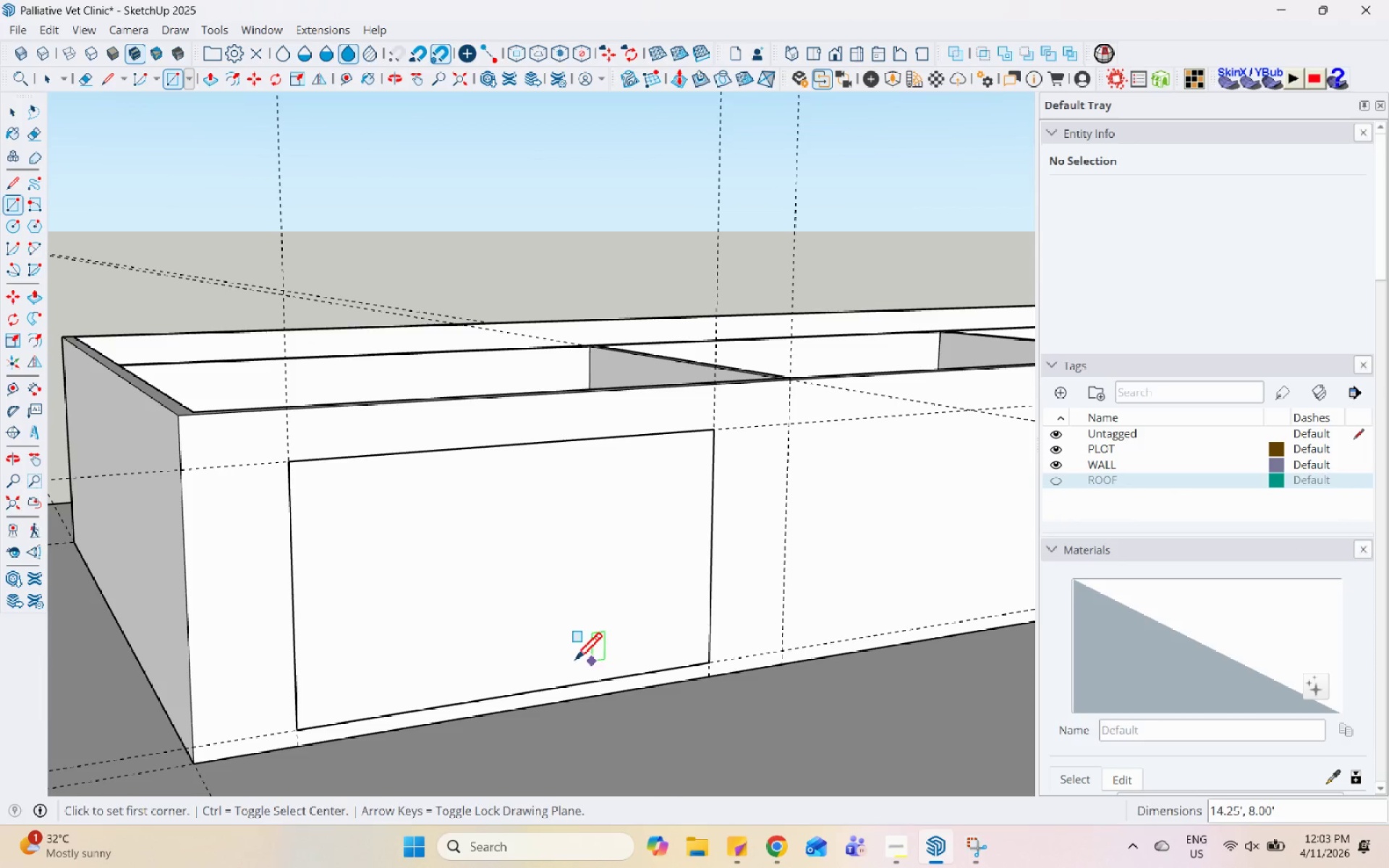 
key(Space)
 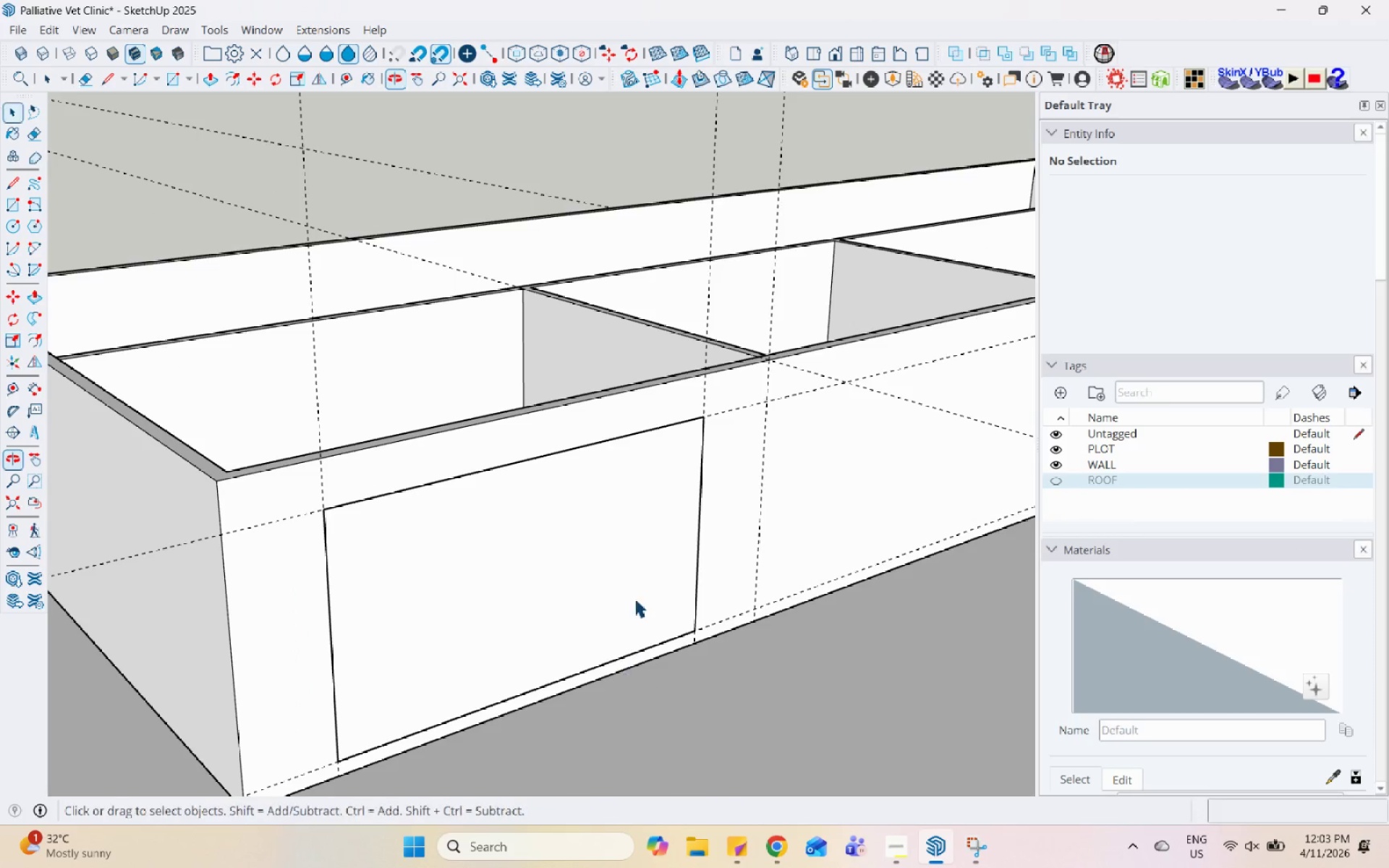 
left_click([632, 571])
 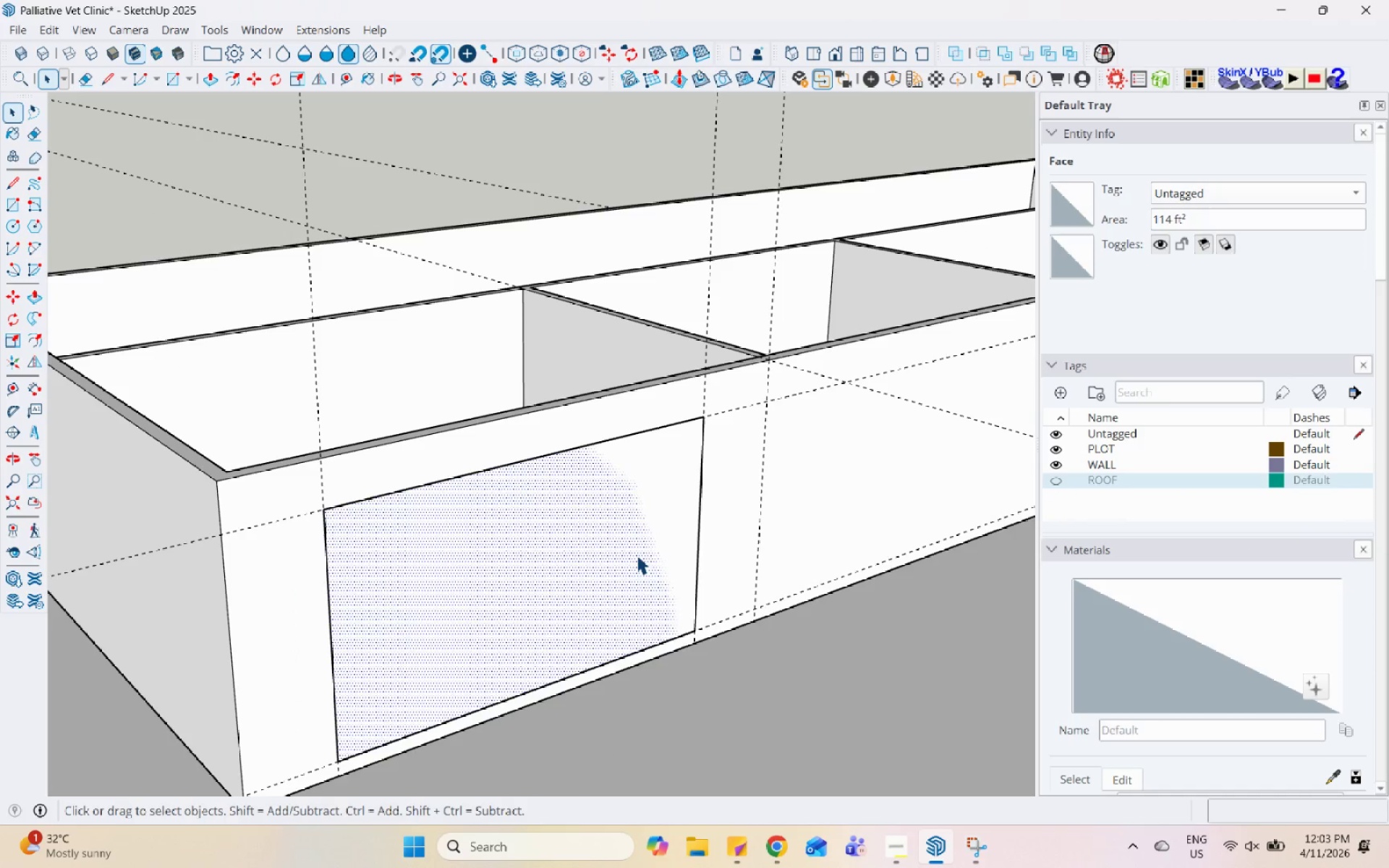 
double_click([637, 555])
 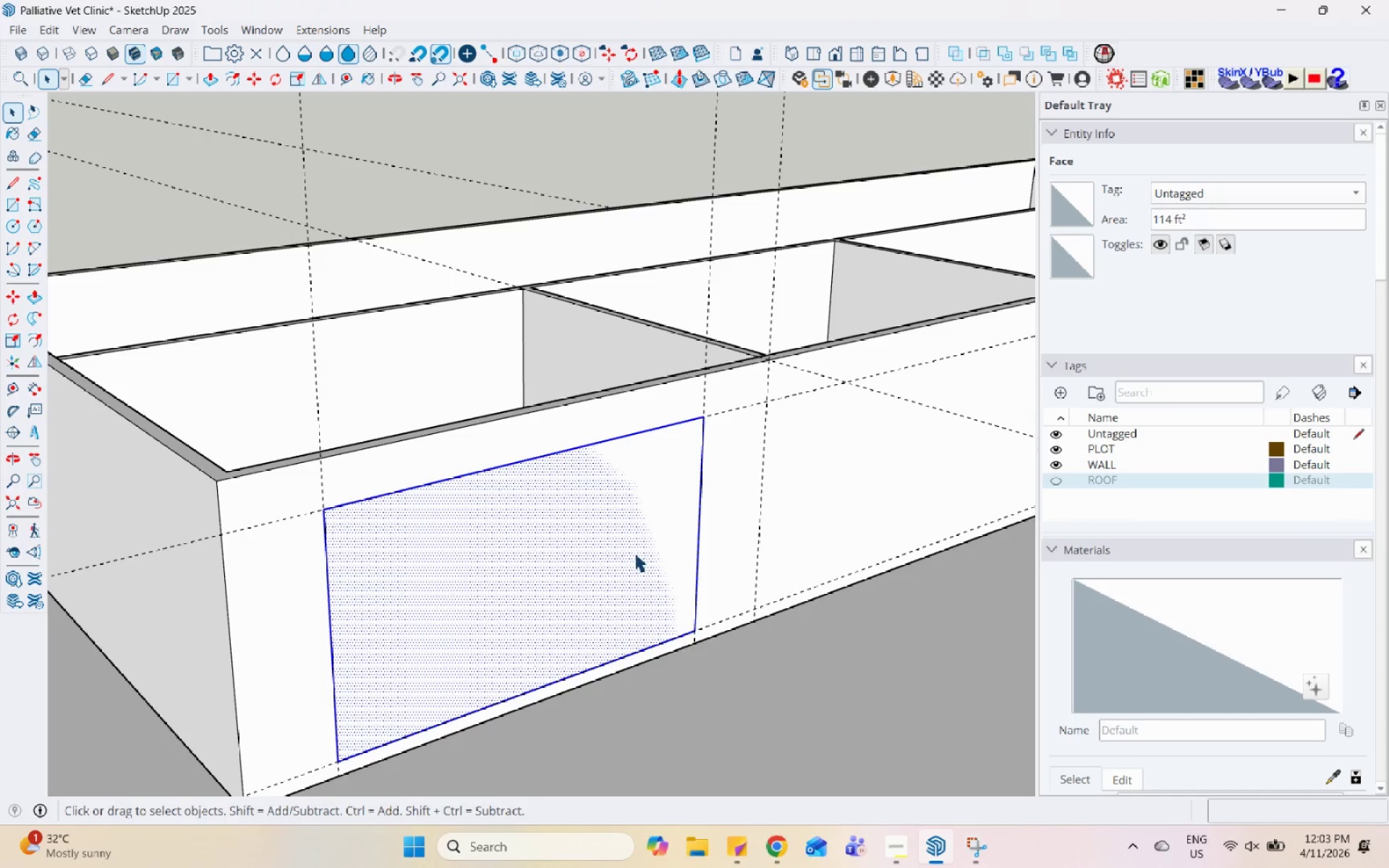 
triple_click([634, 553])
 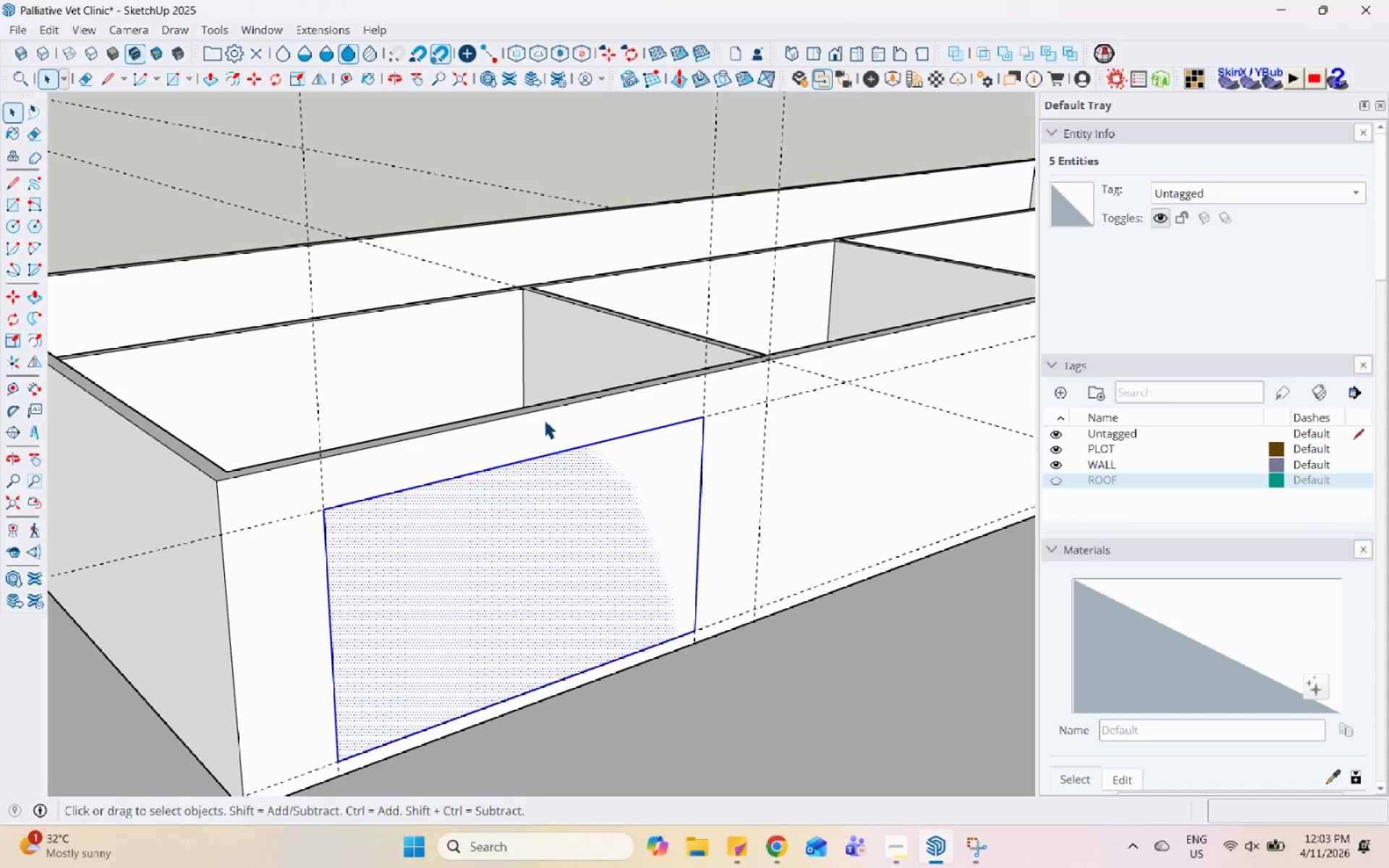 
triple_click([545, 423])
 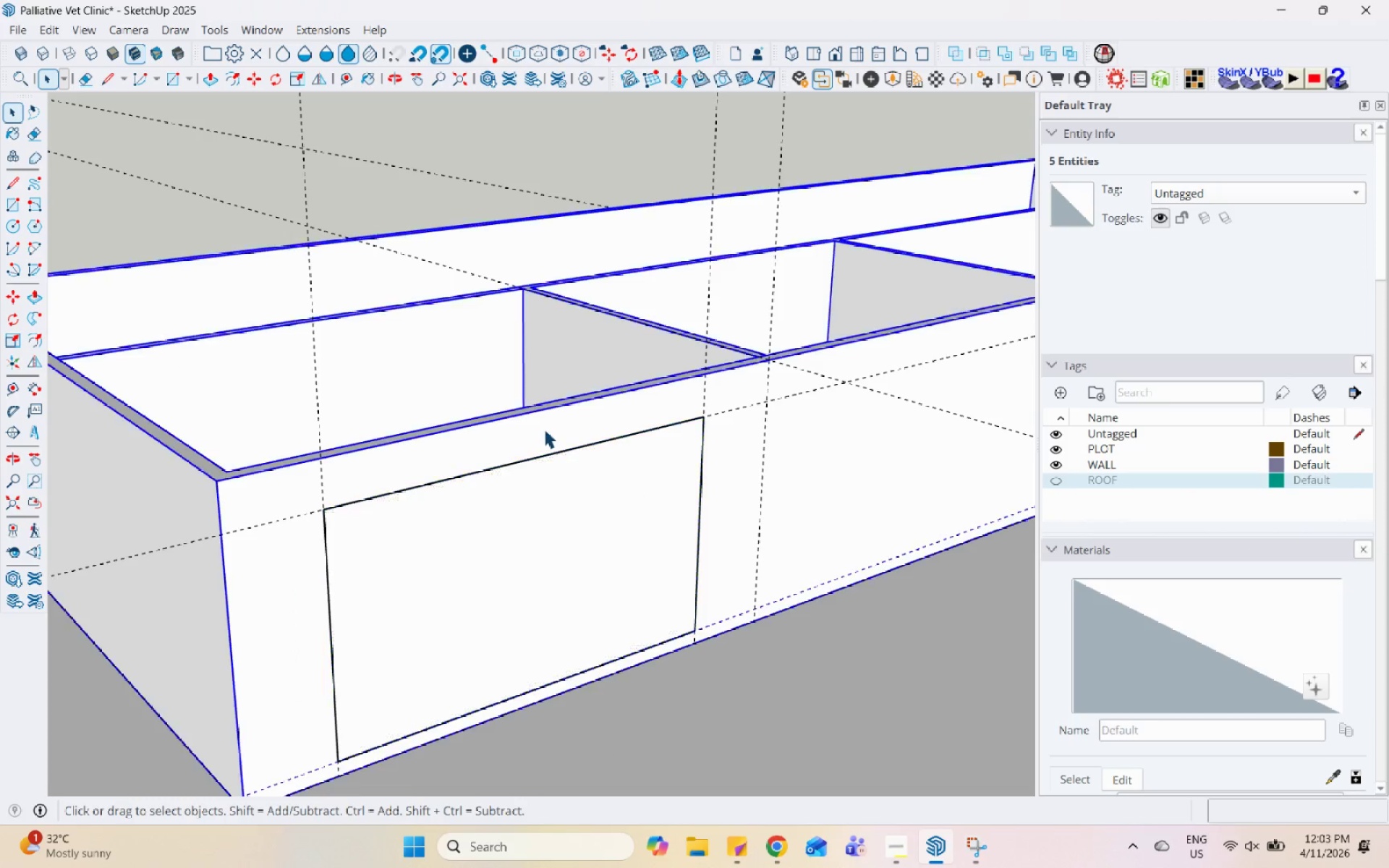 
triple_click([544, 430])
 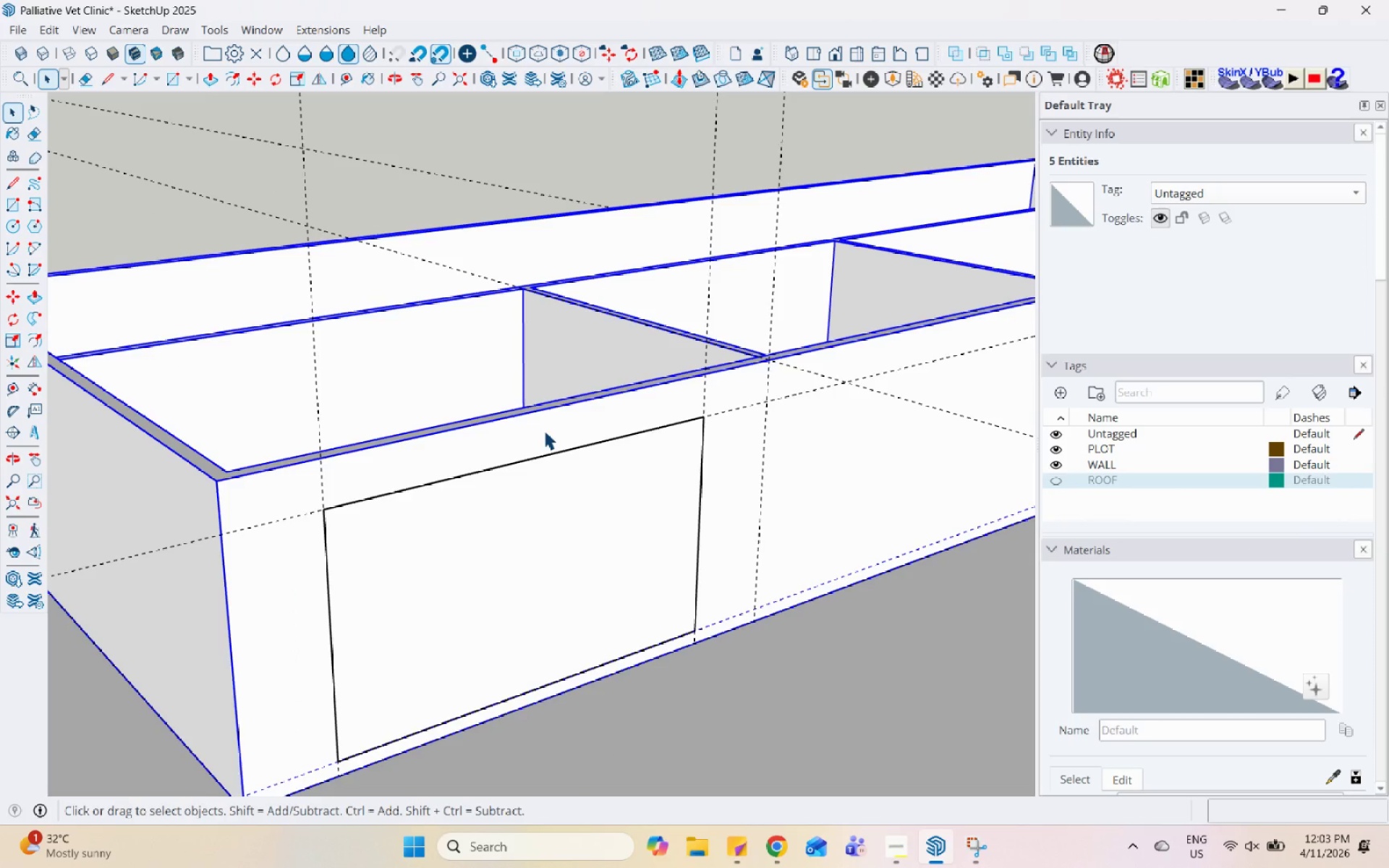 
triple_click([544, 430])
 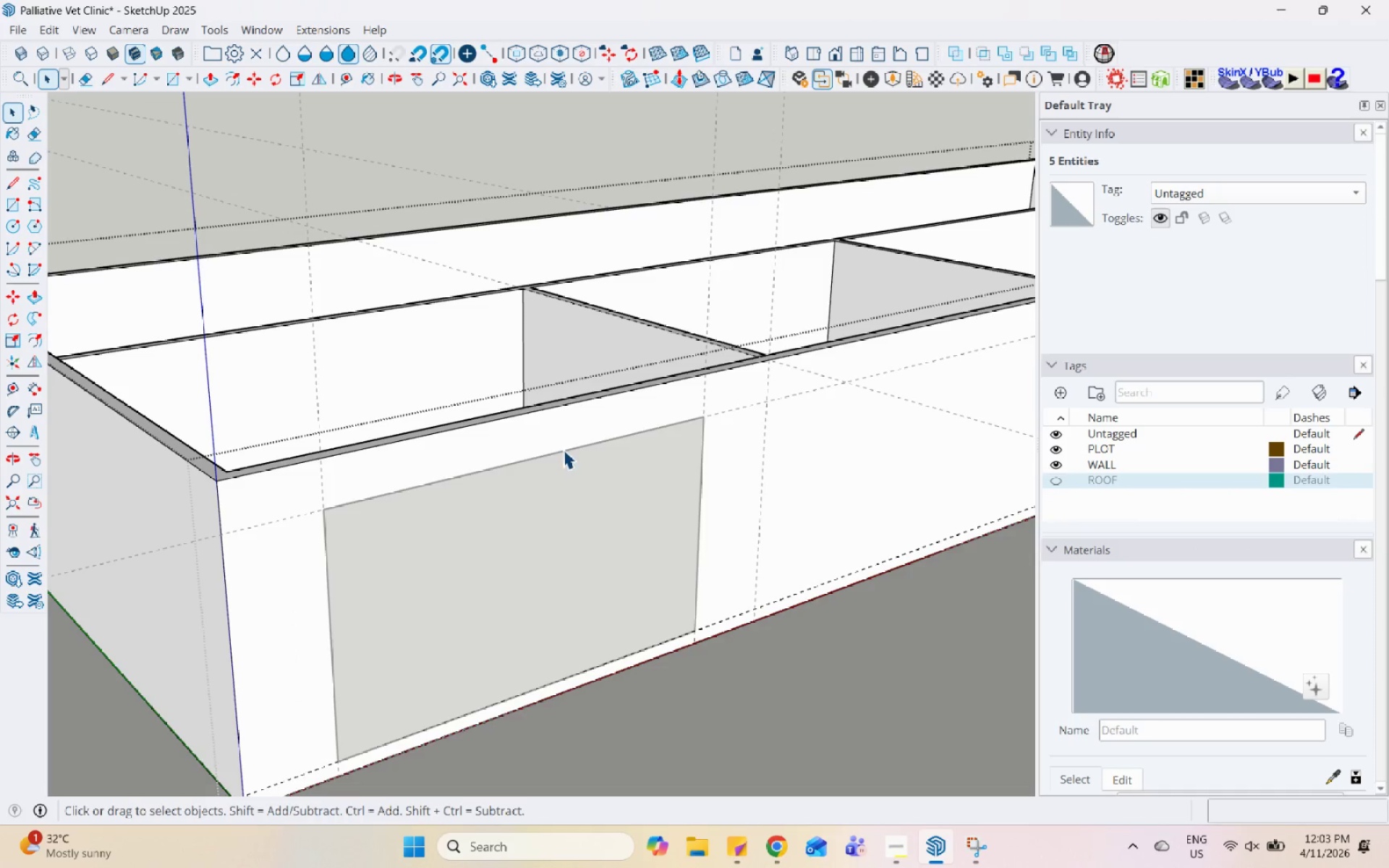 
triple_click([602, 511])
 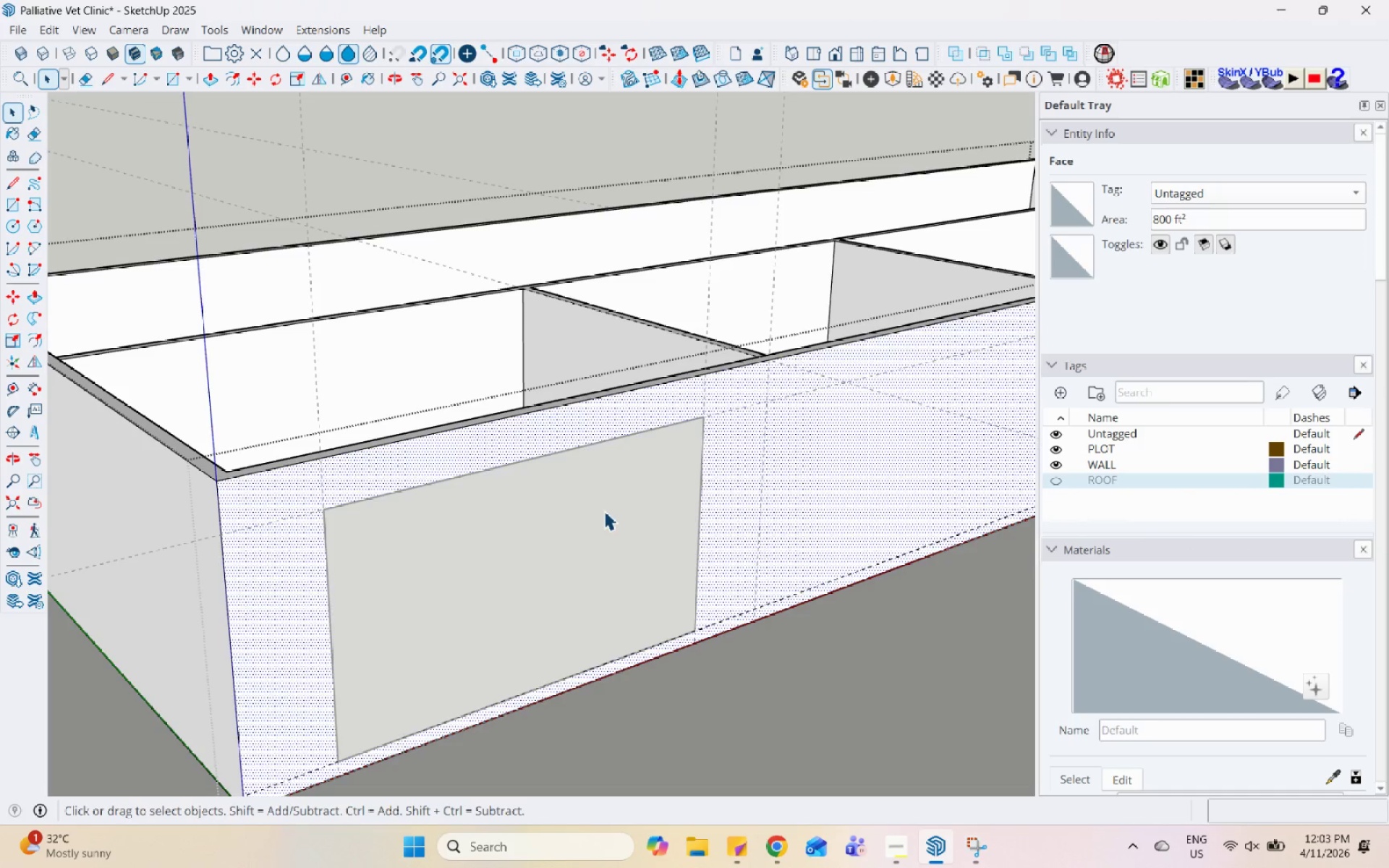 
key(Escape)
 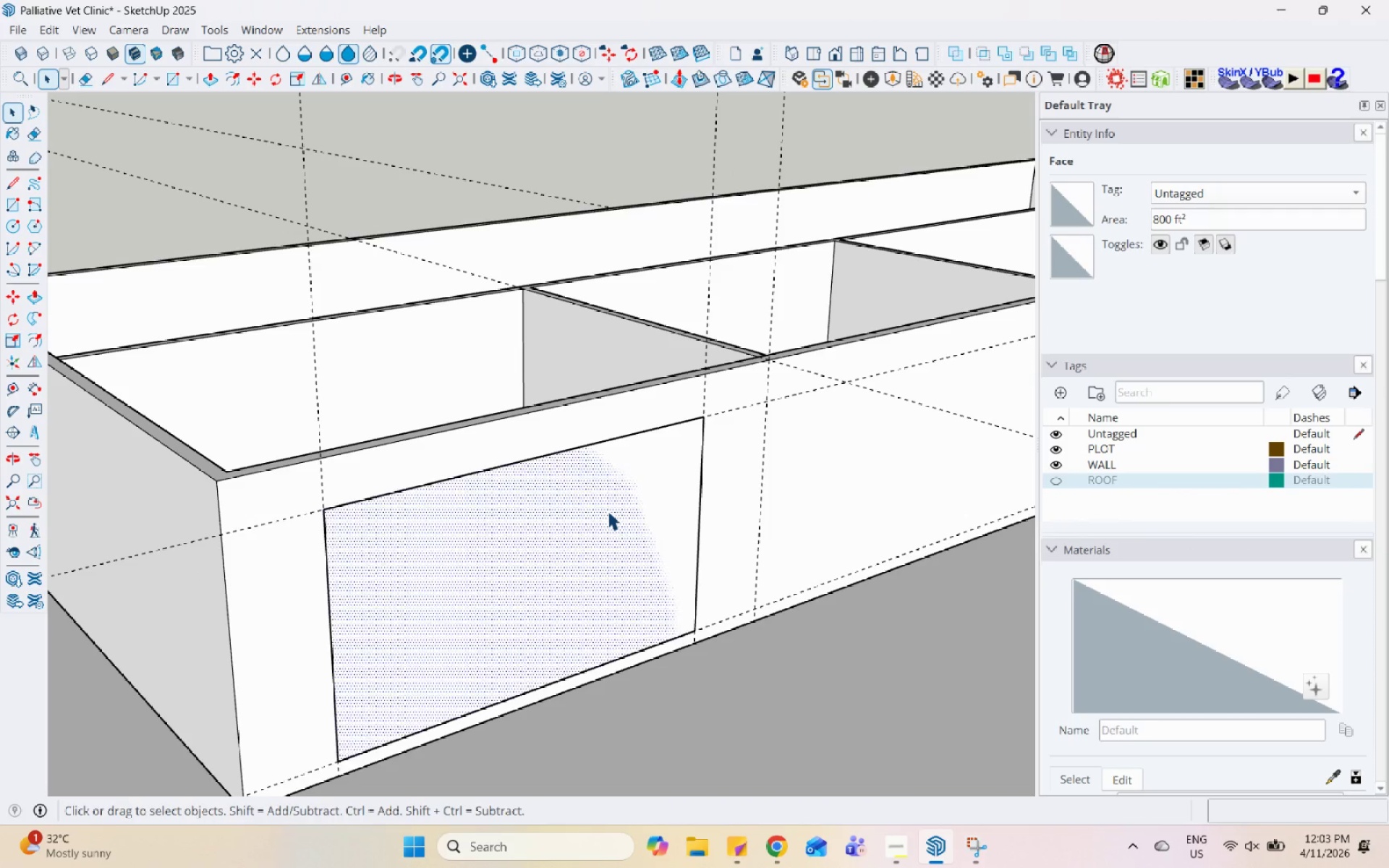 
double_click([608, 511])
 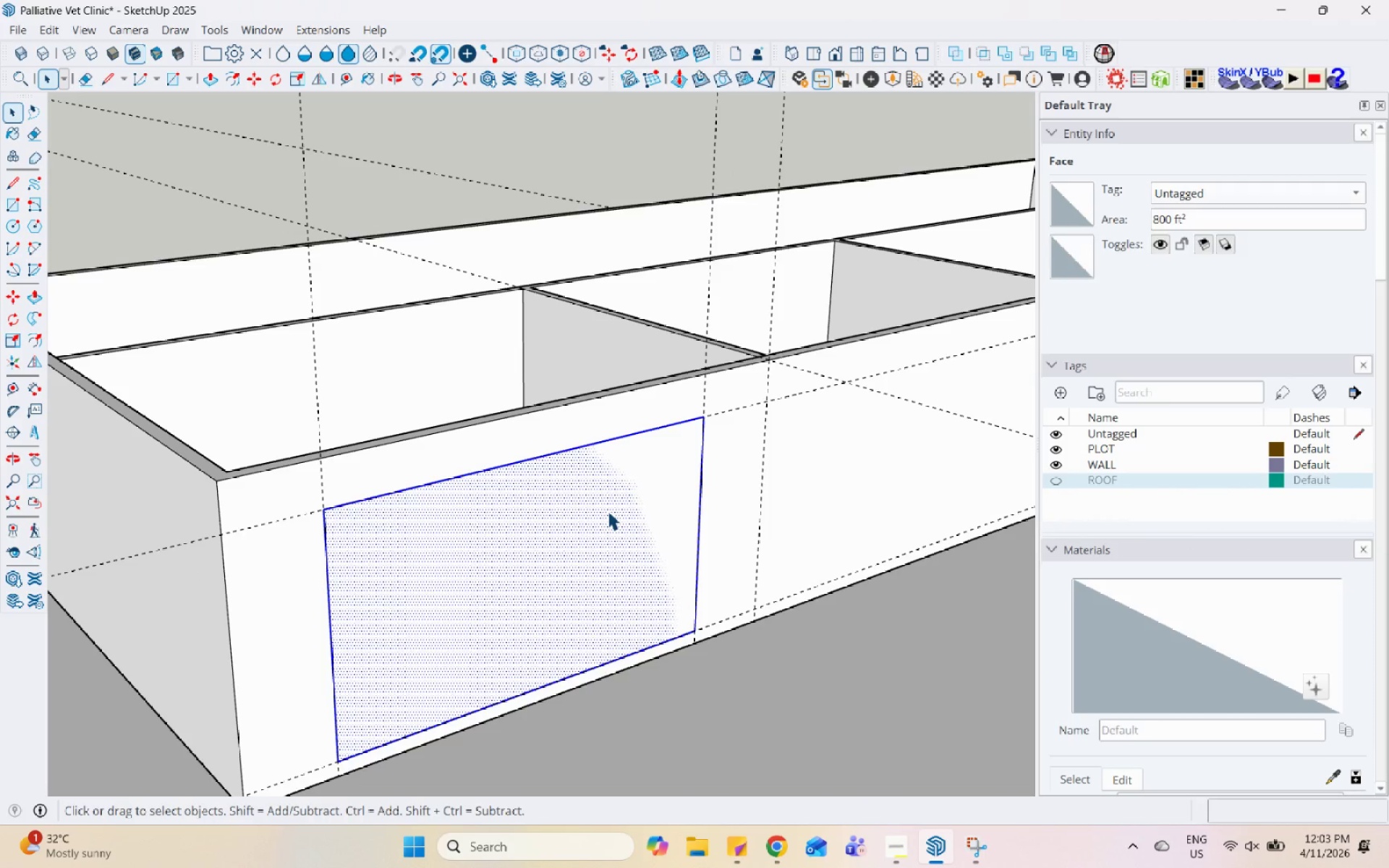 
key(Control+X)
 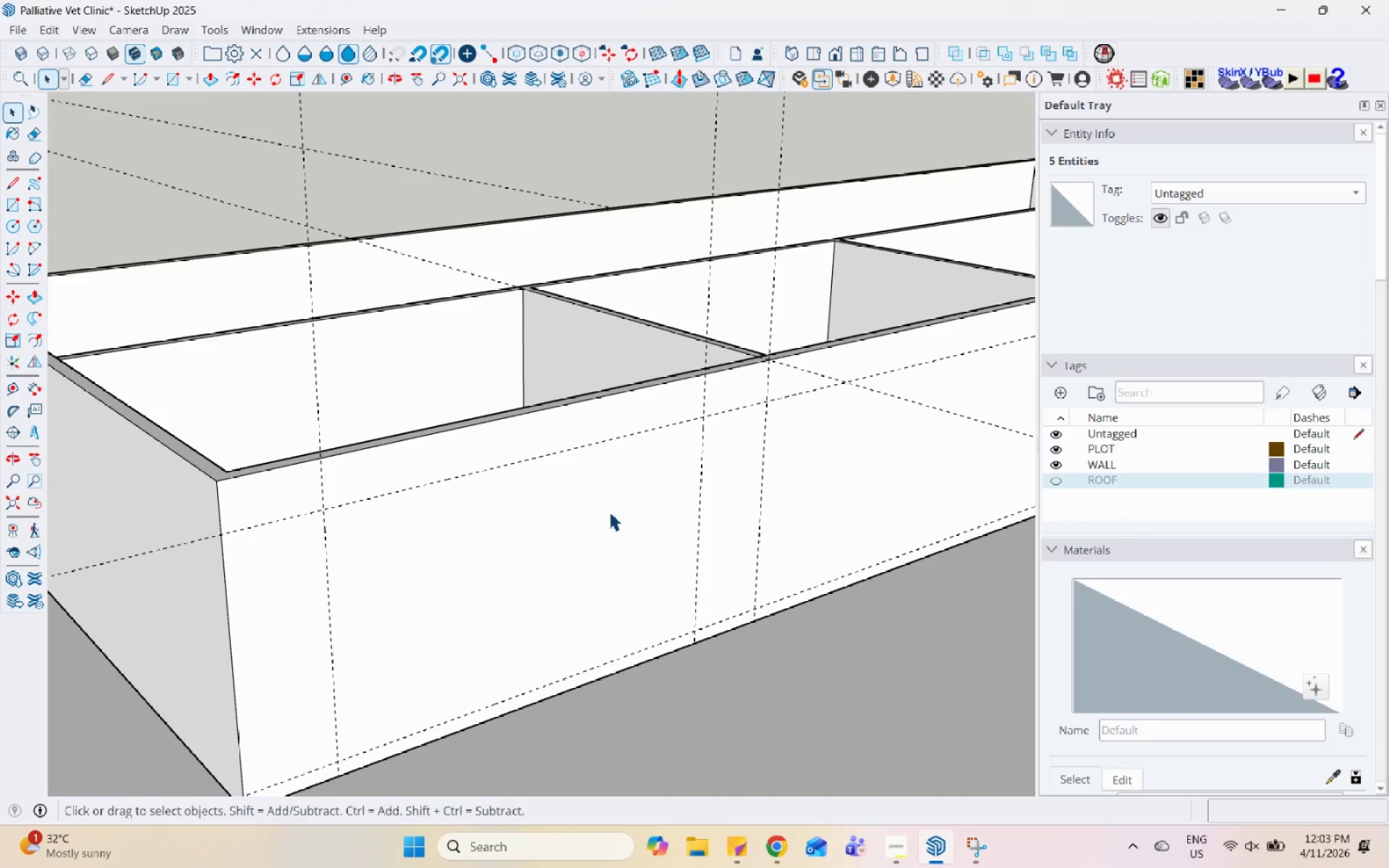 
double_click([609, 511])
 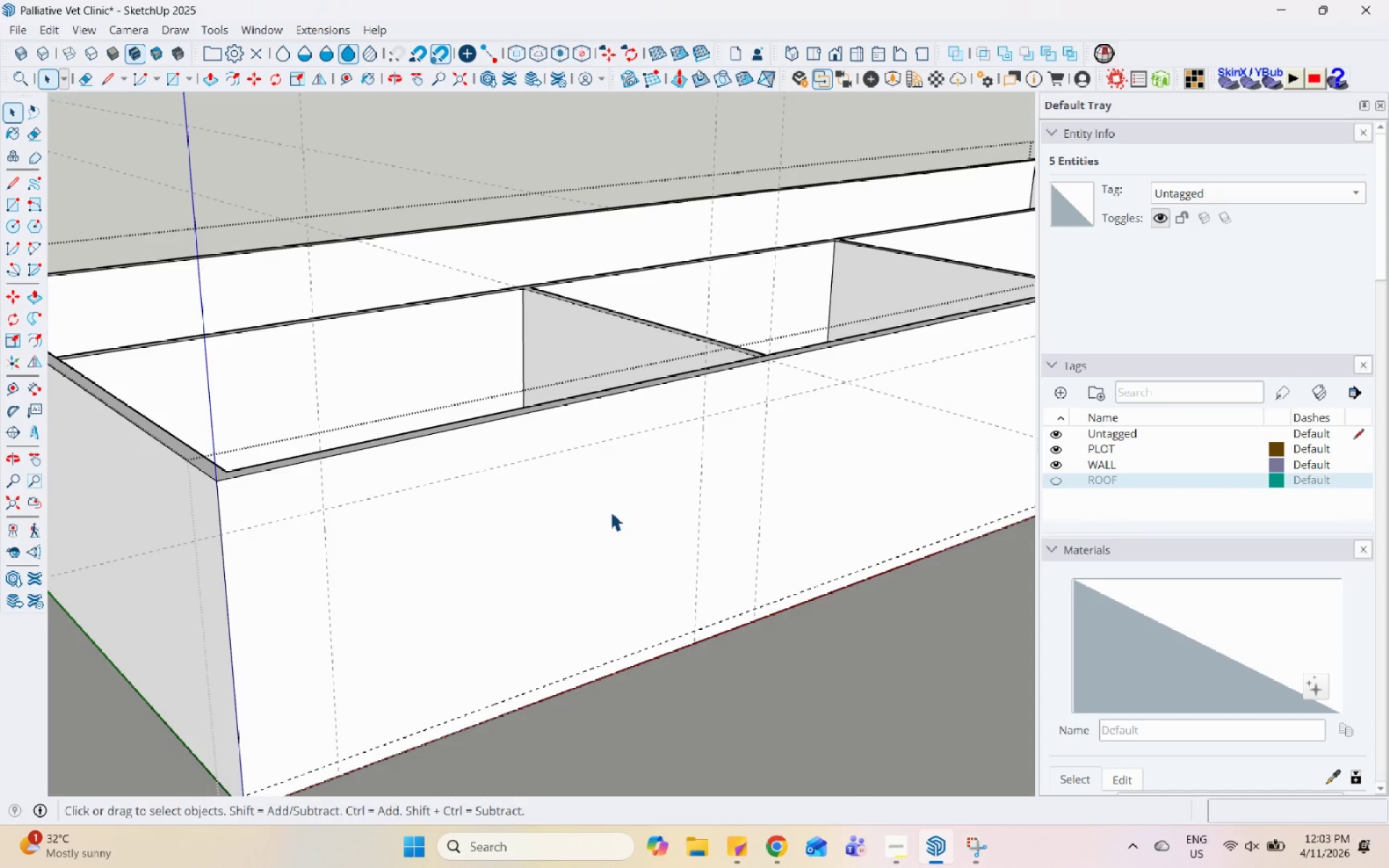 
triple_click([611, 511])
 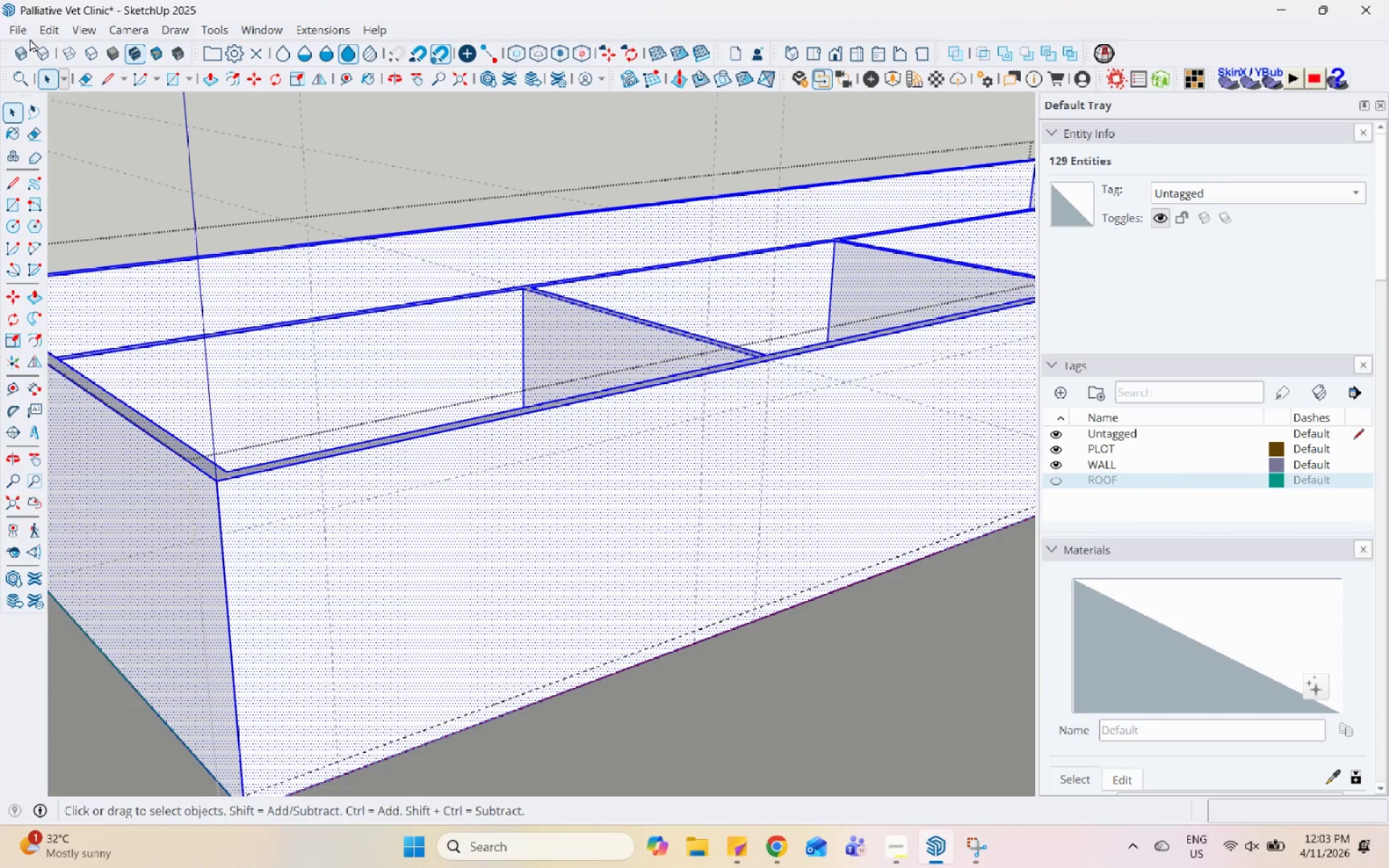 
left_click([43, 28])
 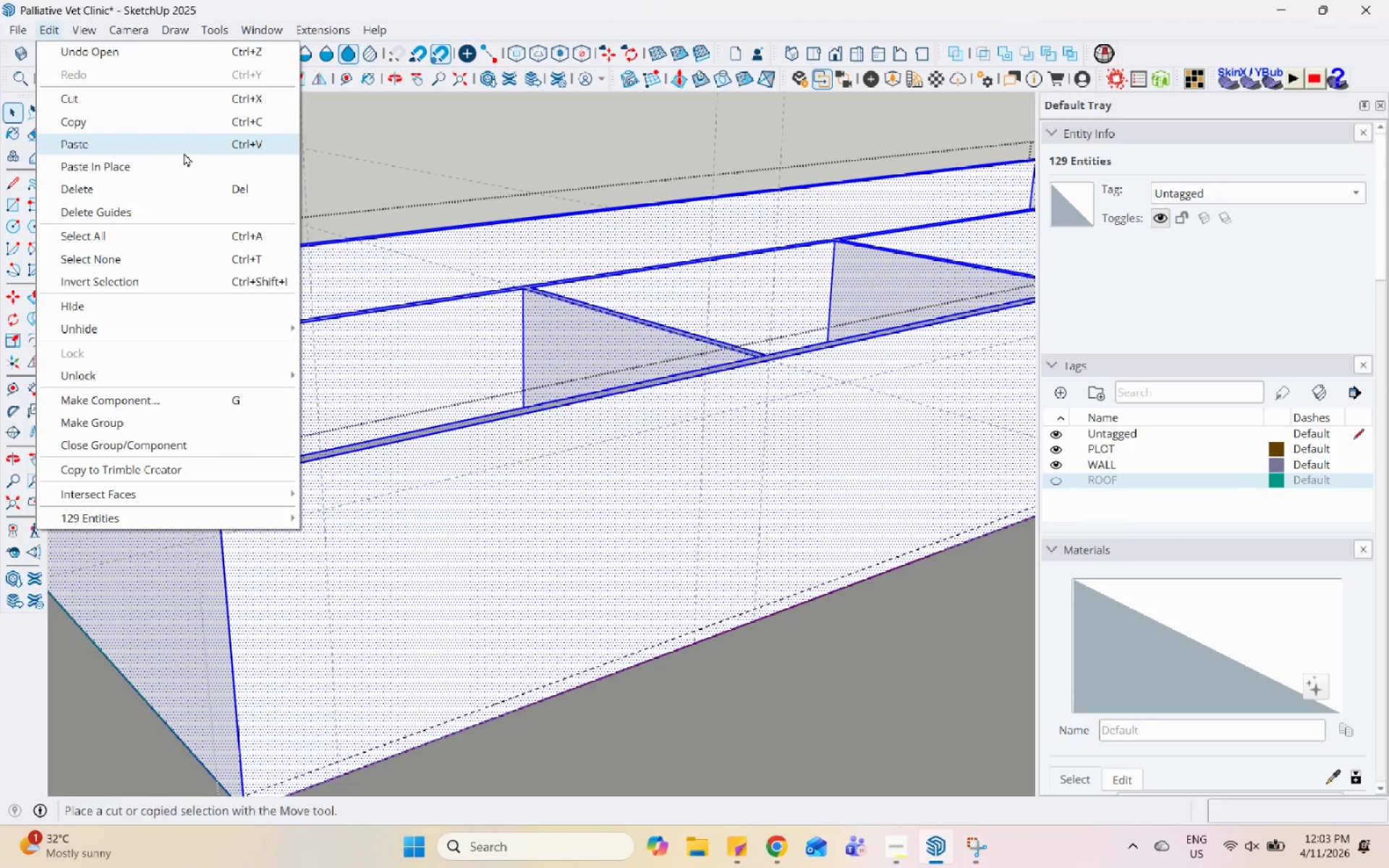 
left_click([183, 161])
 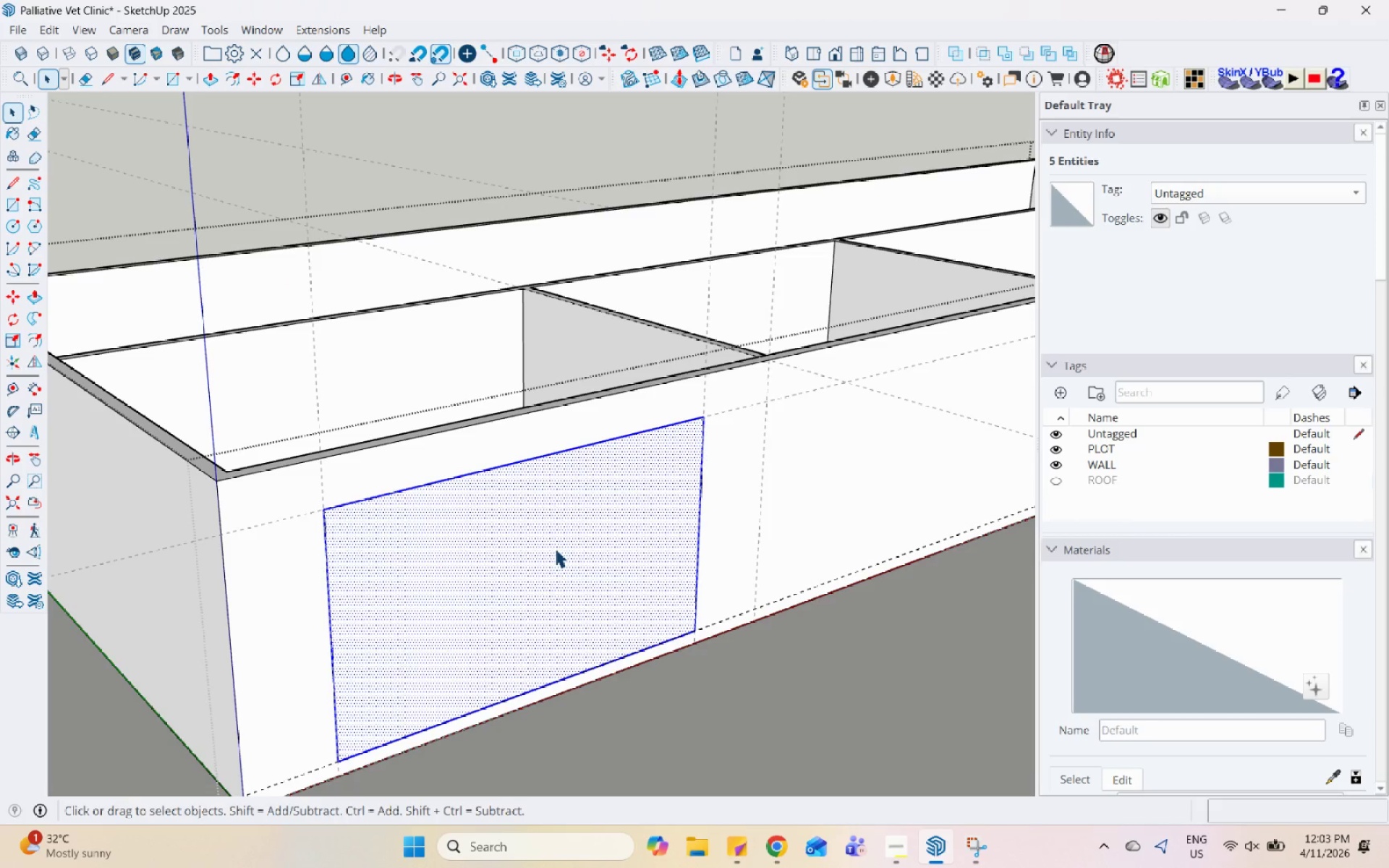 
left_click([596, 558])
 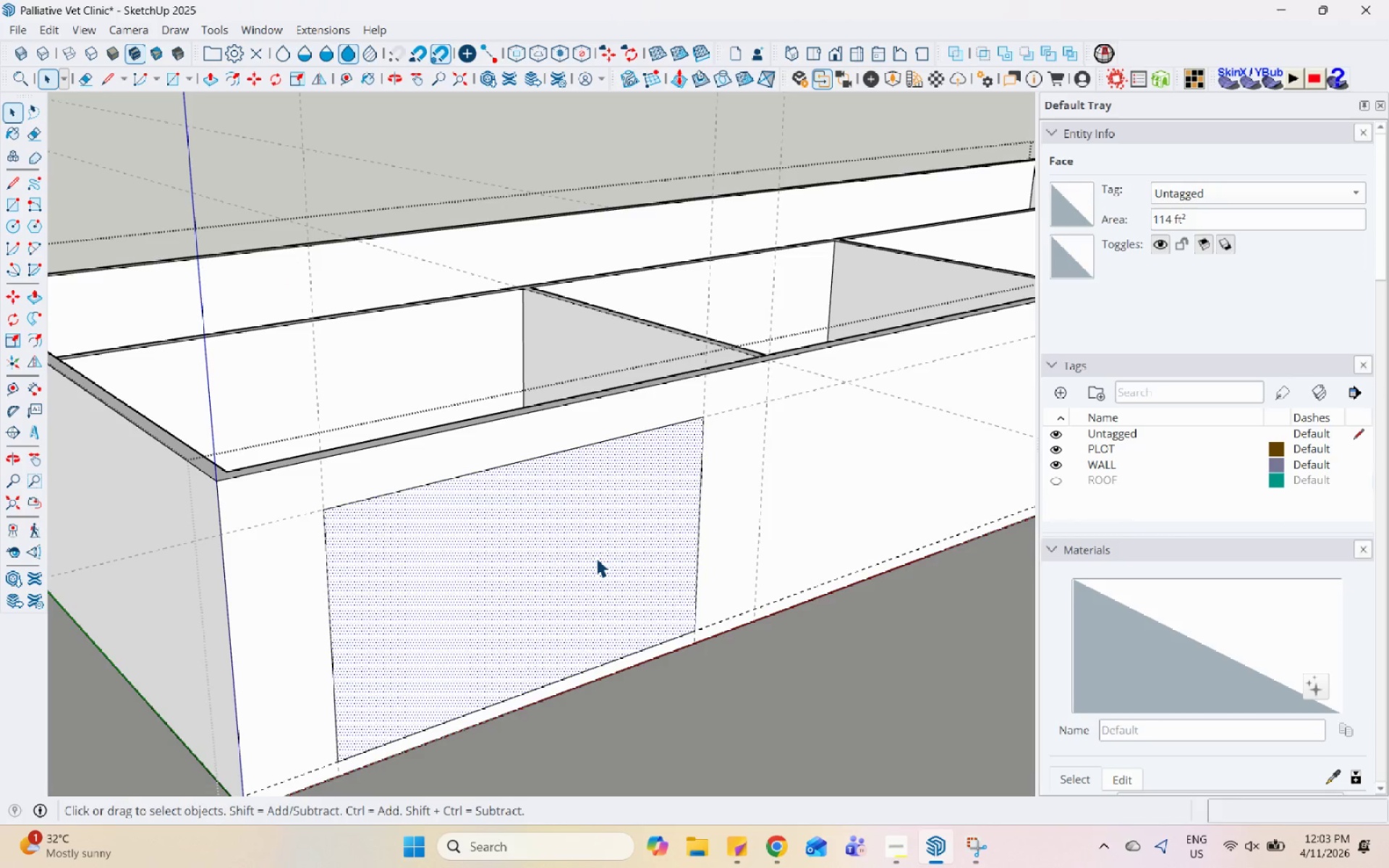 
key(P)
 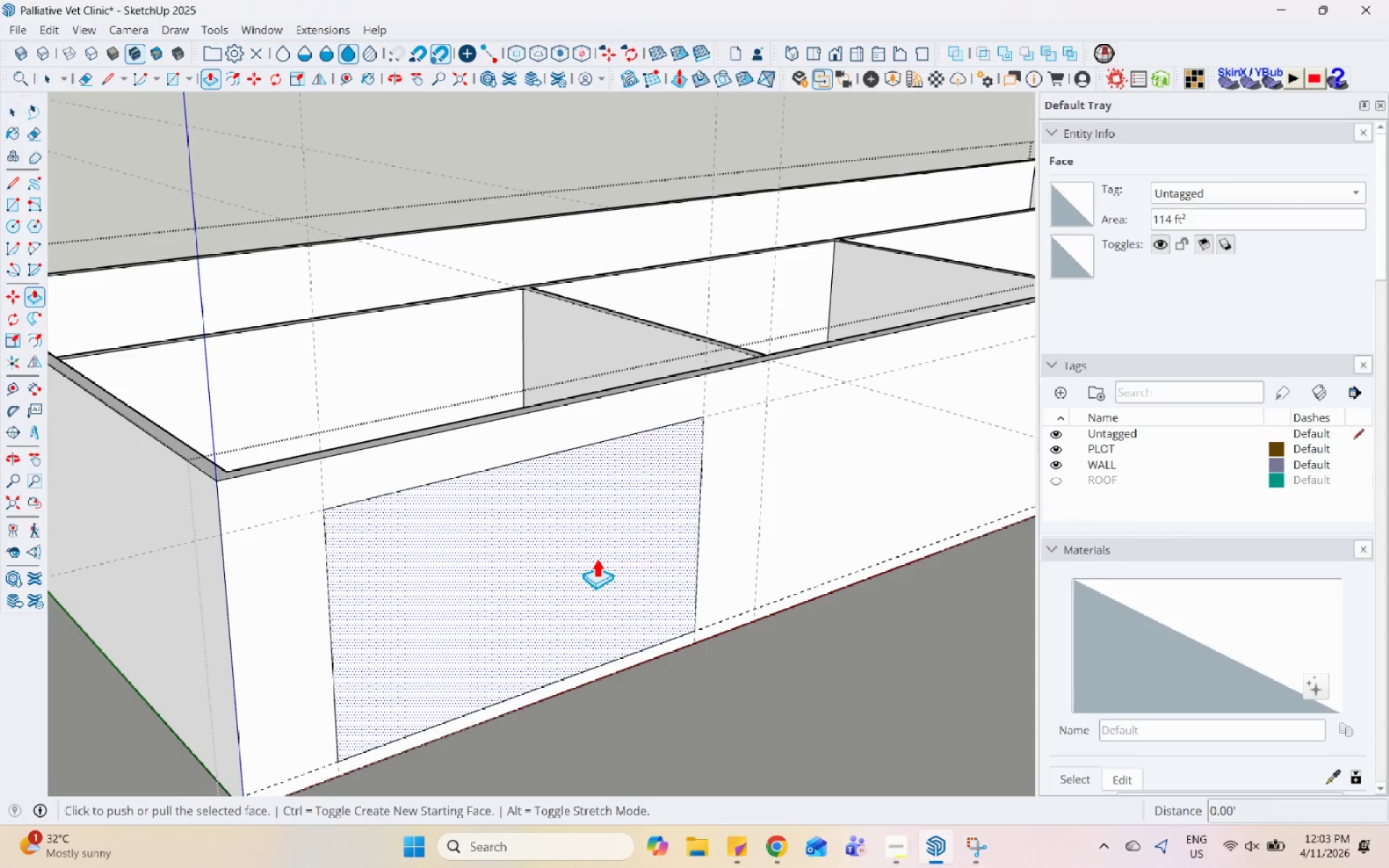 
left_click([596, 558])
 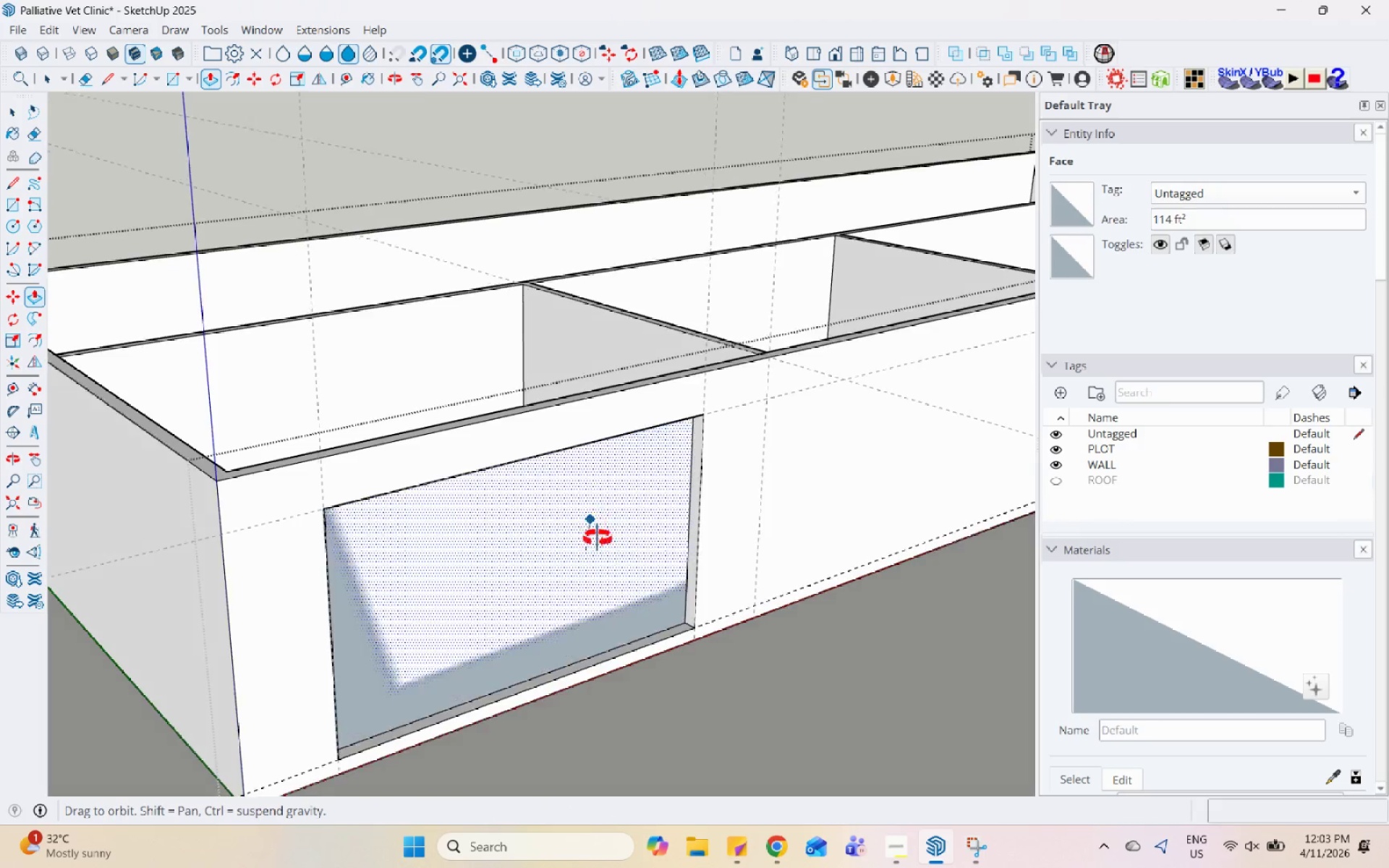 
scroll: coordinate [680, 624], scroll_direction: up, amount: 1.0
 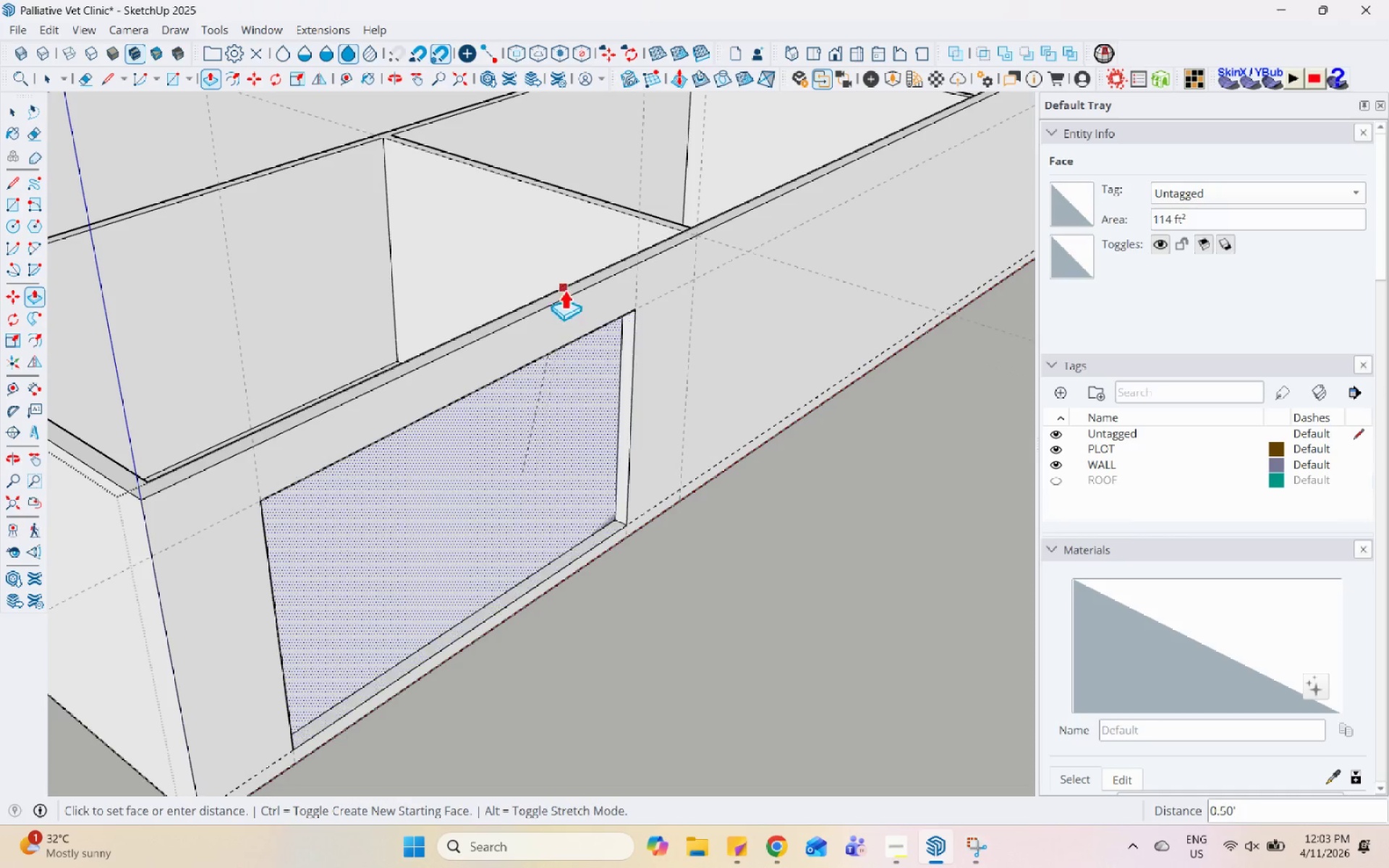 
left_click([565, 285])
 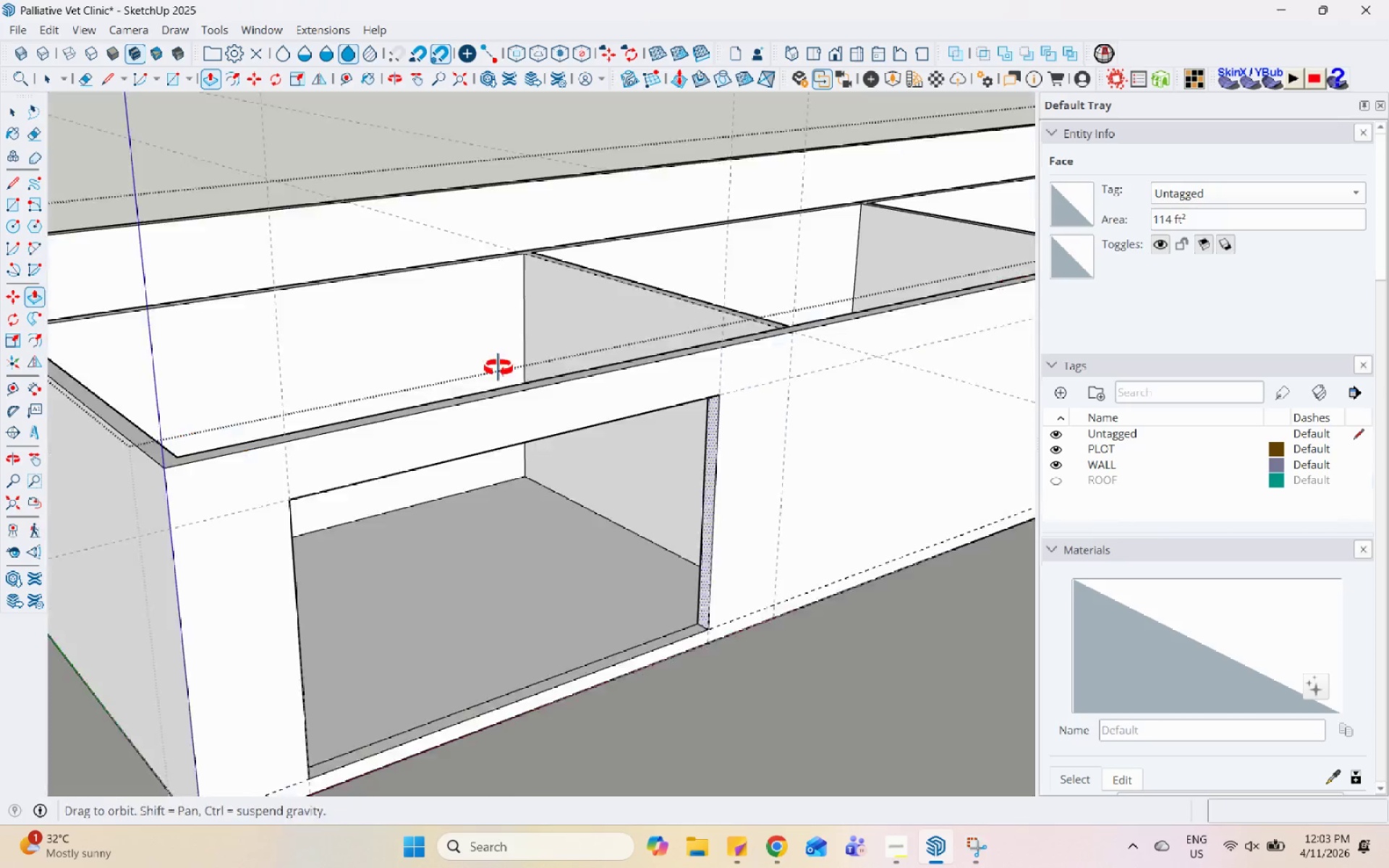 
key(Space)
 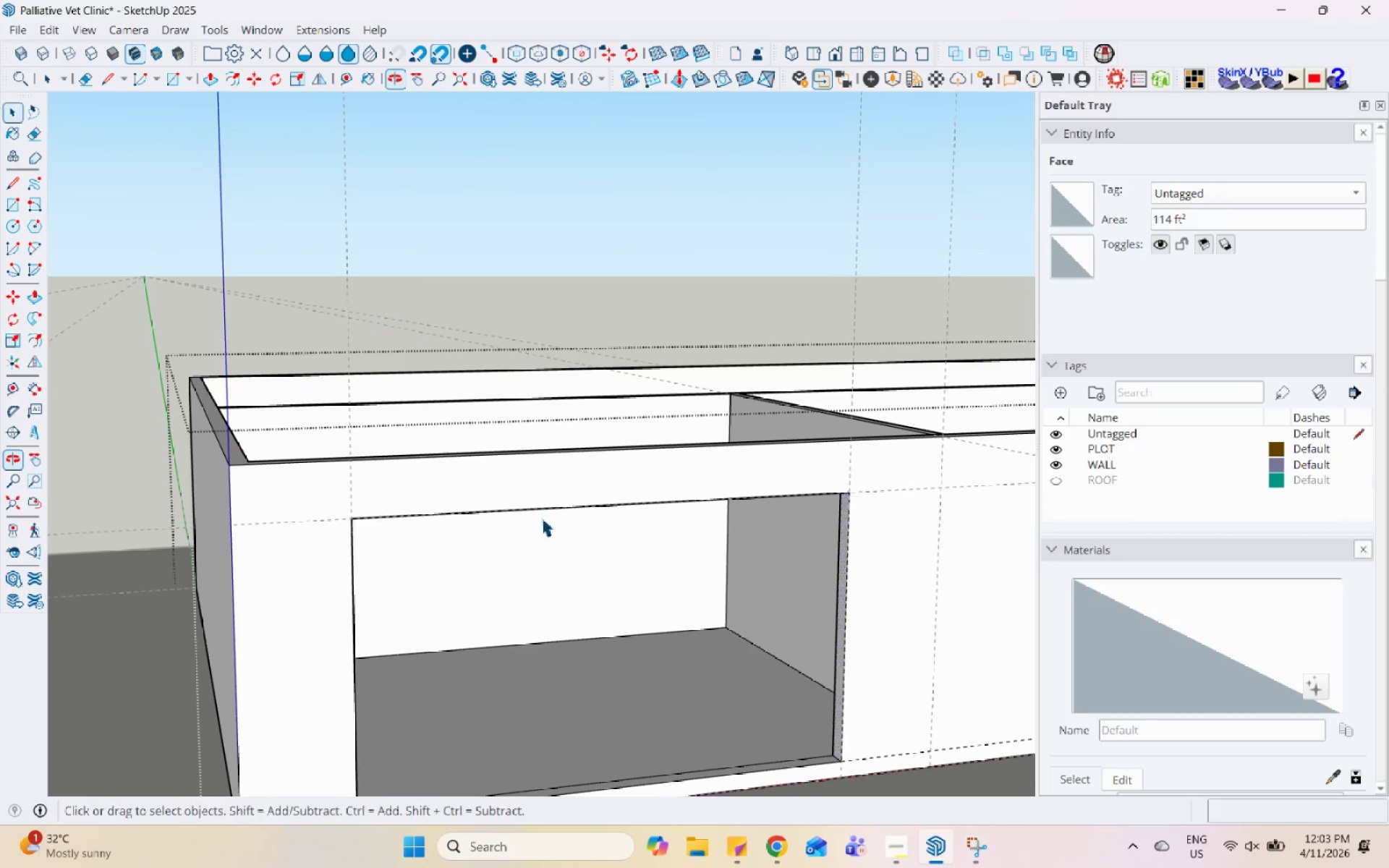 
key(Escape)
 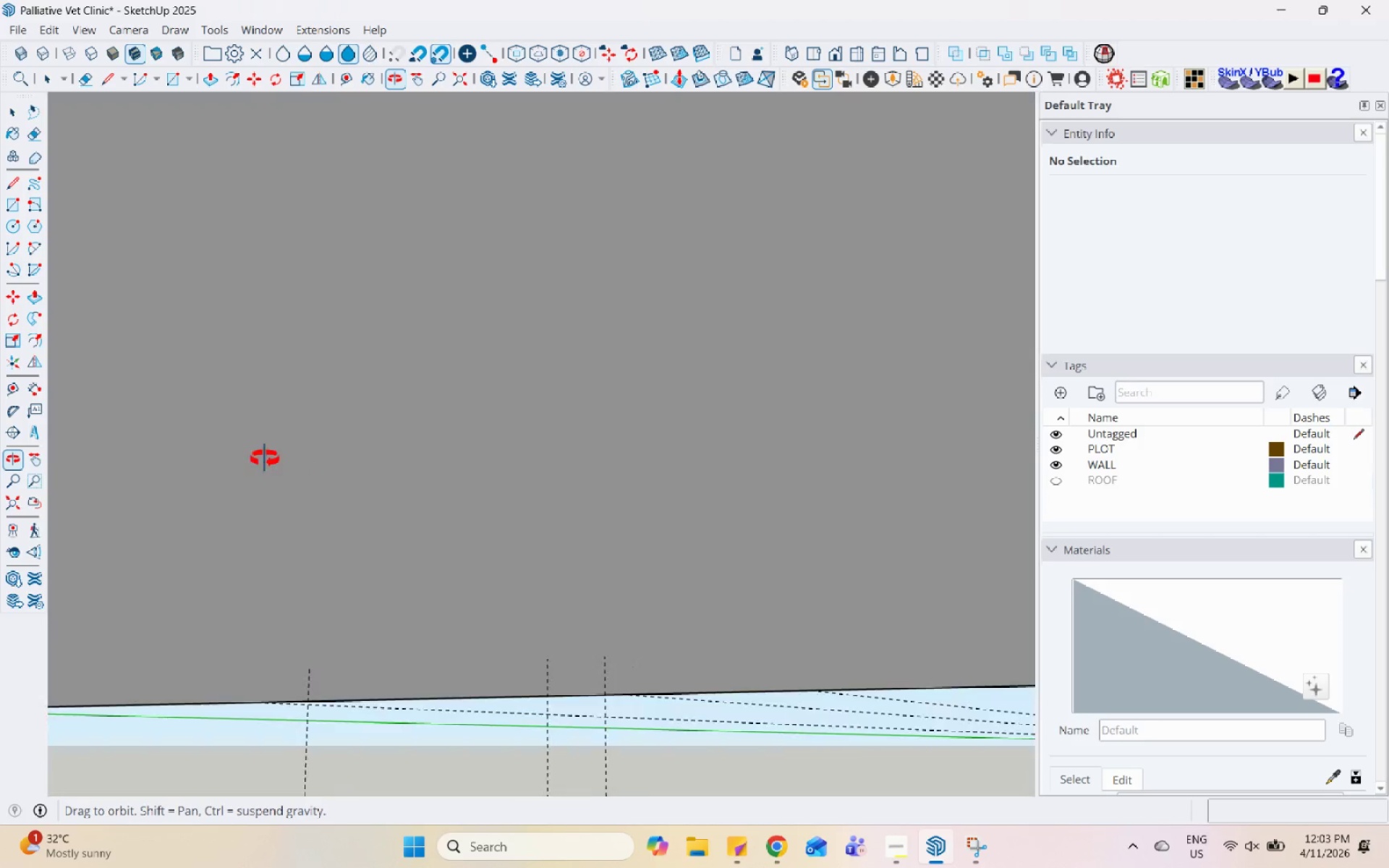 
scroll: coordinate [543, 551], scroll_direction: down, amount: 5.0
 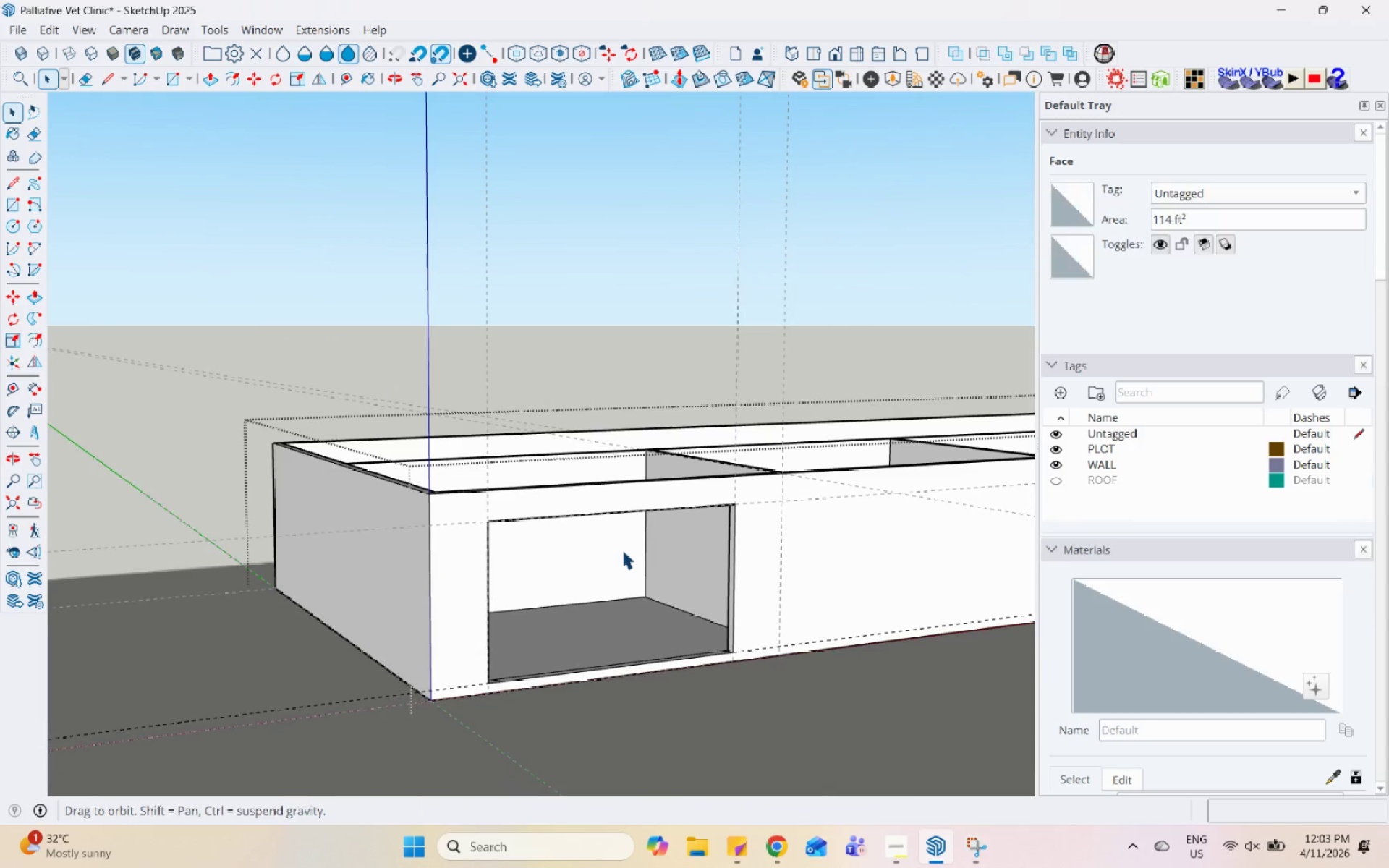 
scroll: coordinate [398, 506], scroll_direction: up, amount: 8.0
 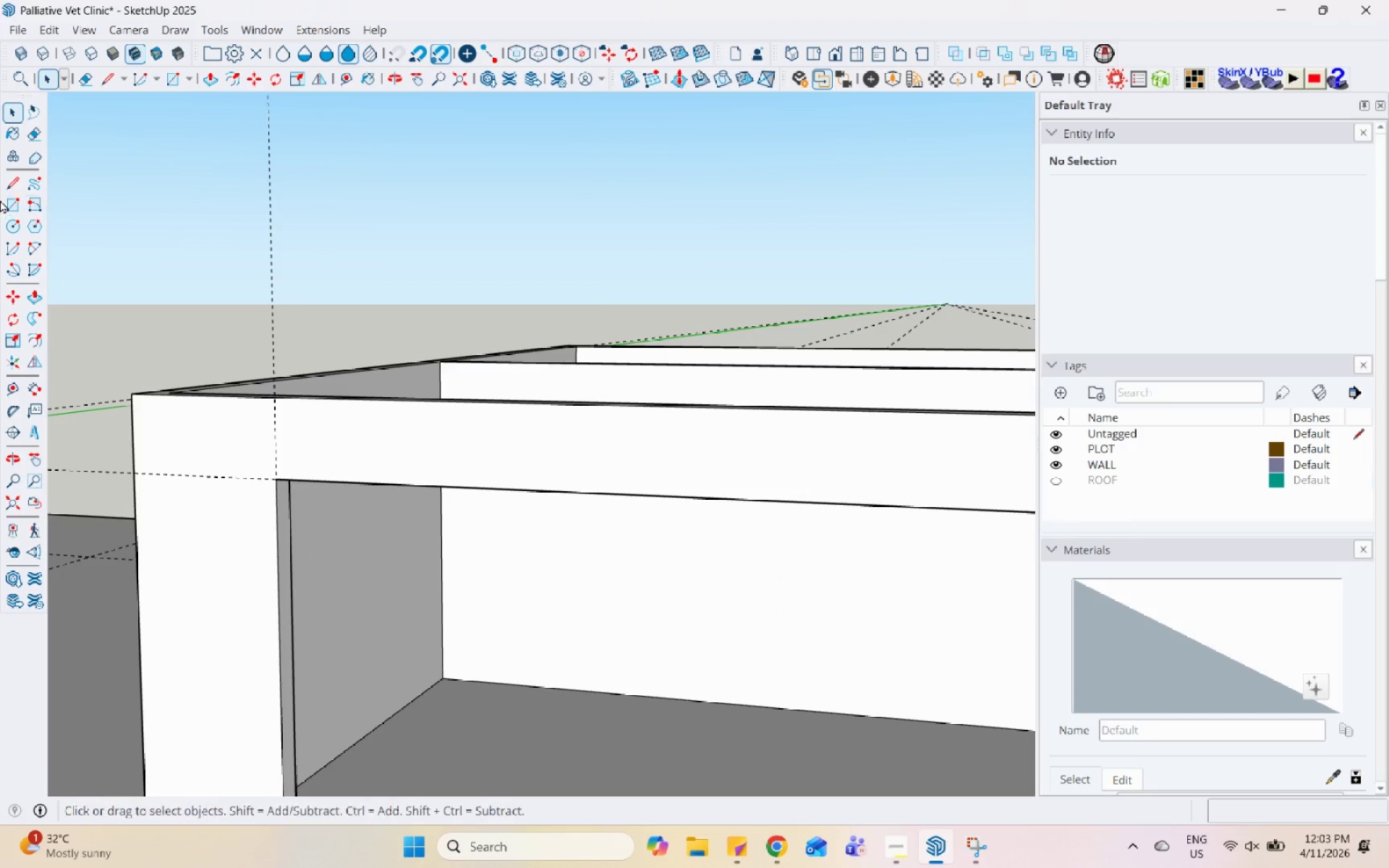 
left_click([15, 212])
 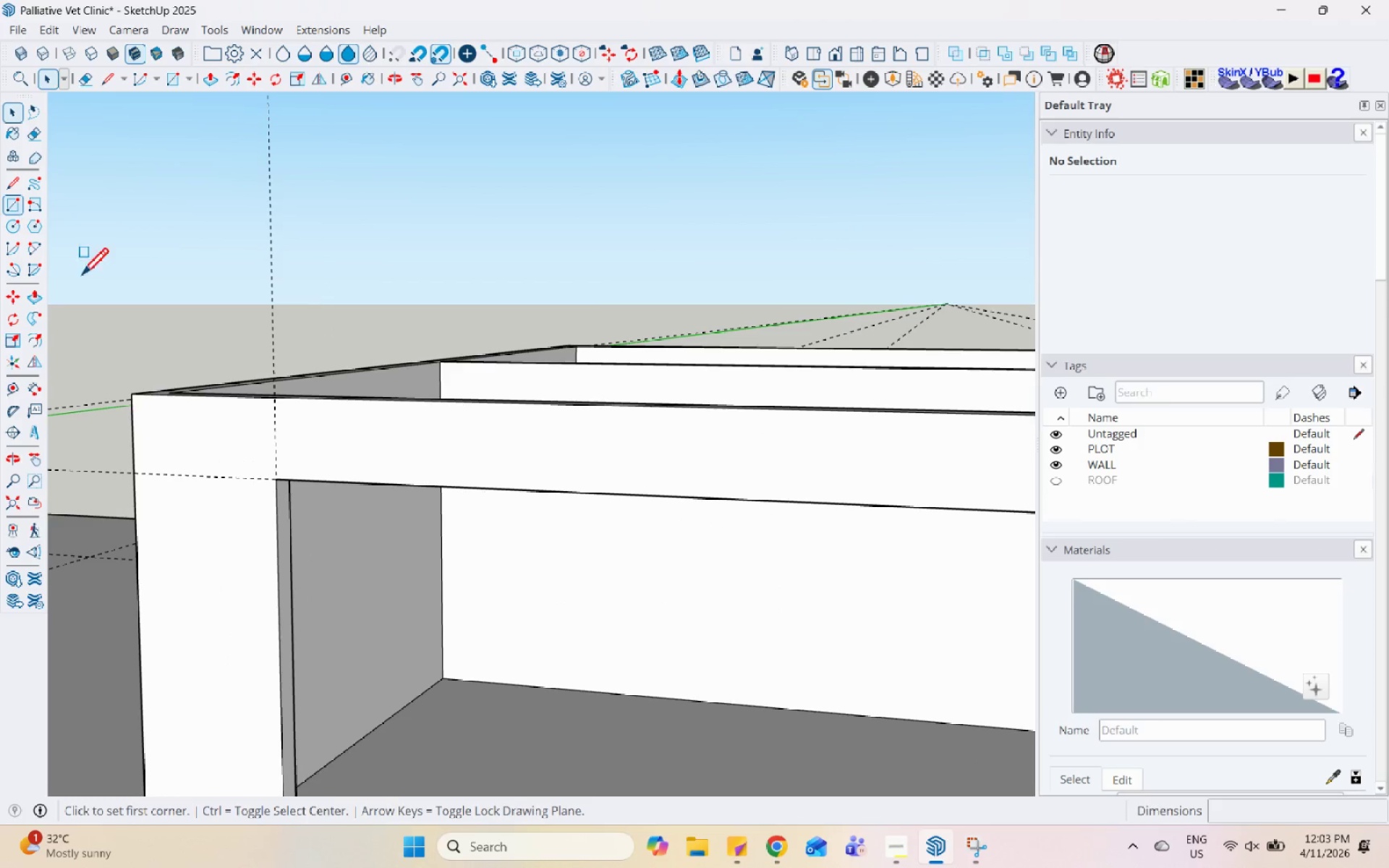 
scroll: coordinate [287, 519], scroll_direction: up, amount: 1.0
 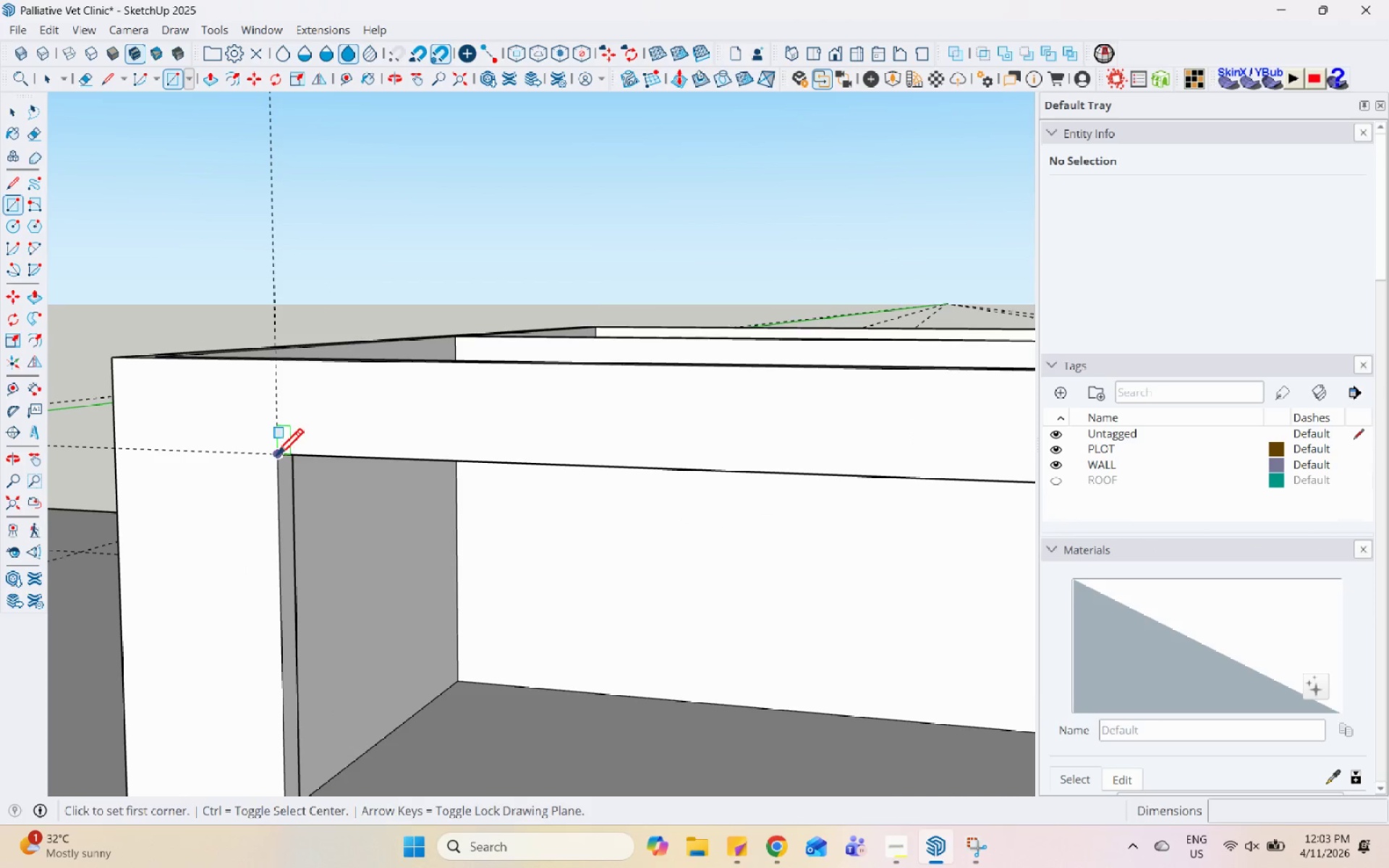 
left_click([277, 458])
 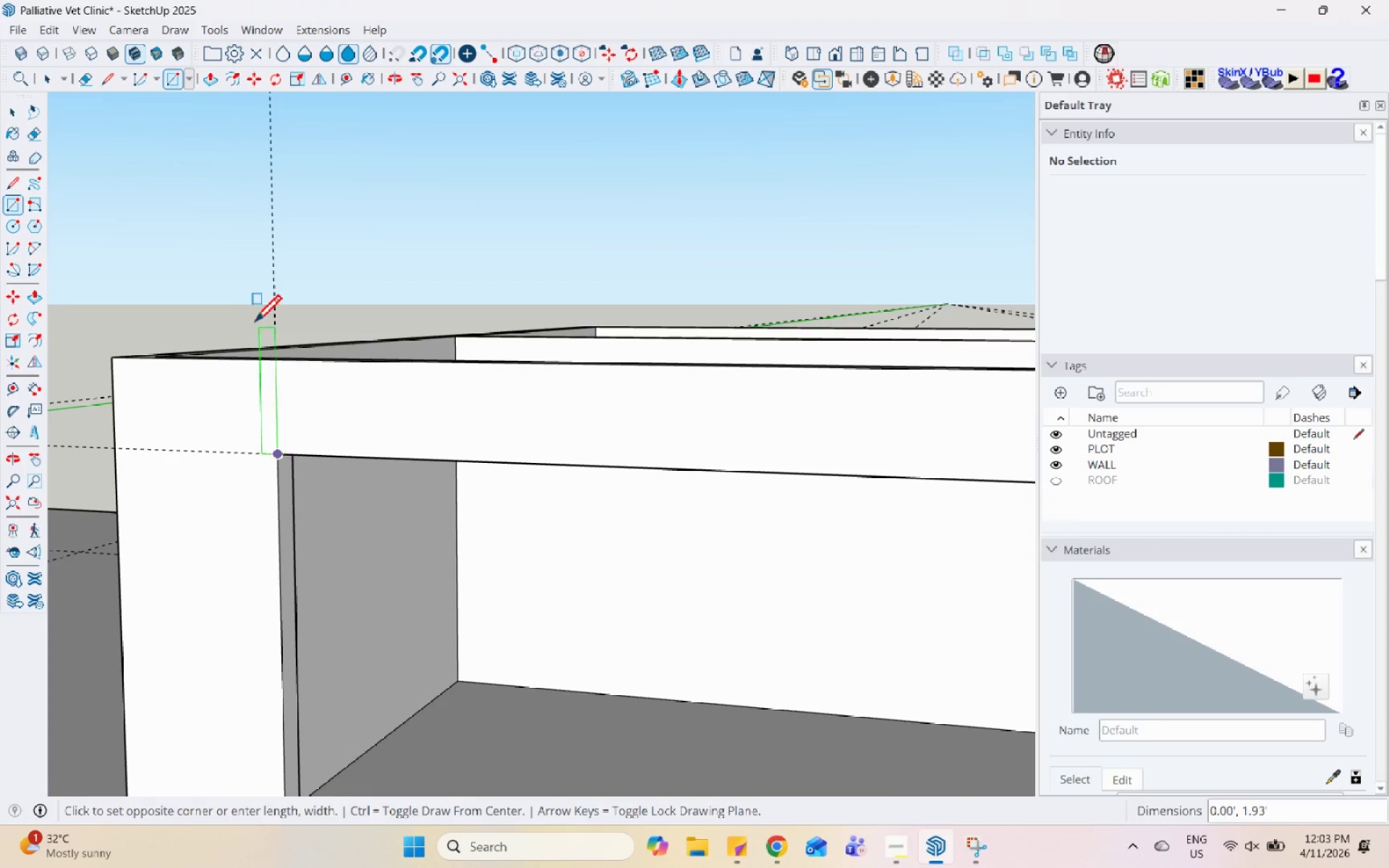 
scroll: coordinate [242, 332], scroll_direction: down, amount: 6.0
 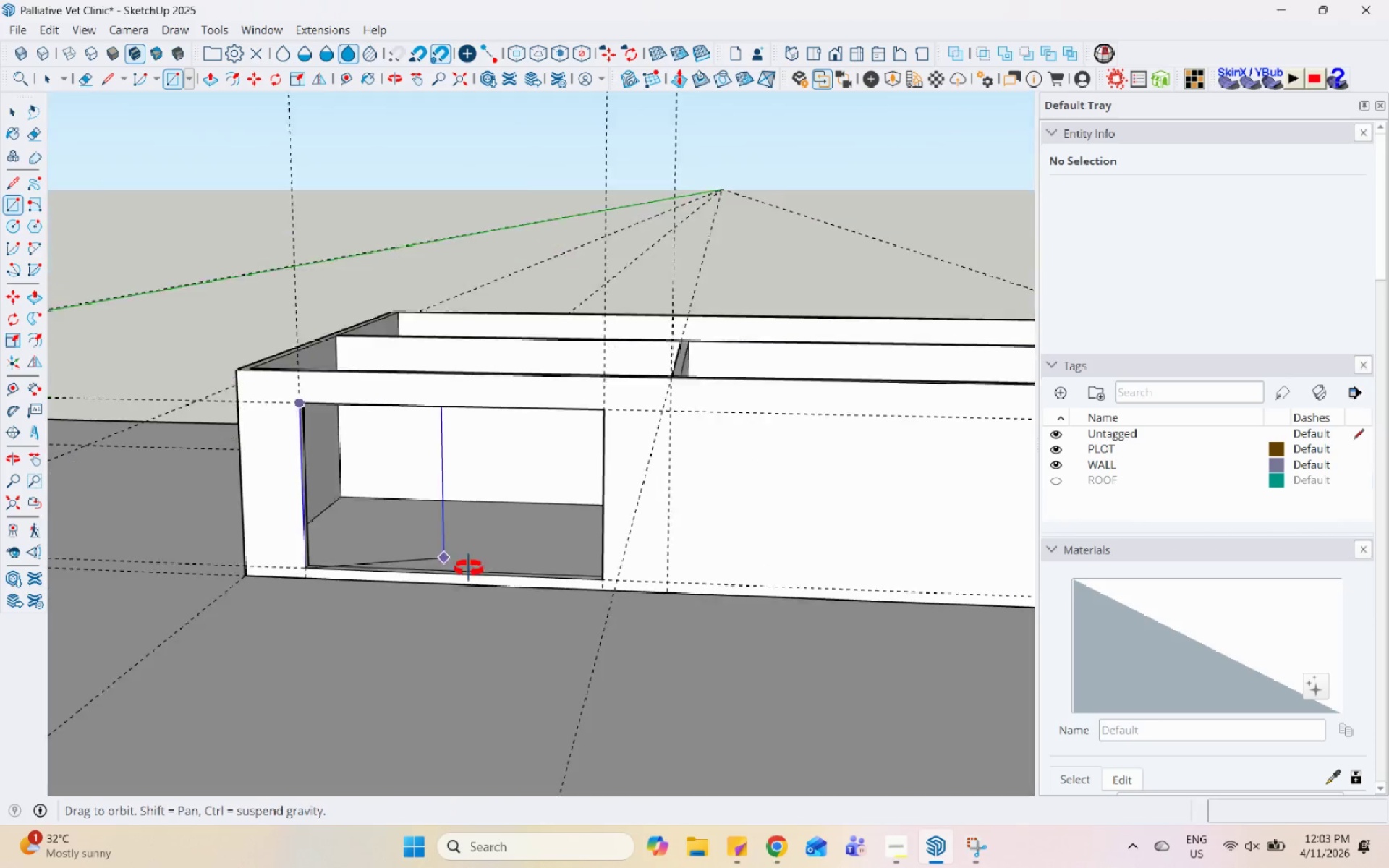 
scroll: coordinate [801, 556], scroll_direction: up, amount: 8.0
 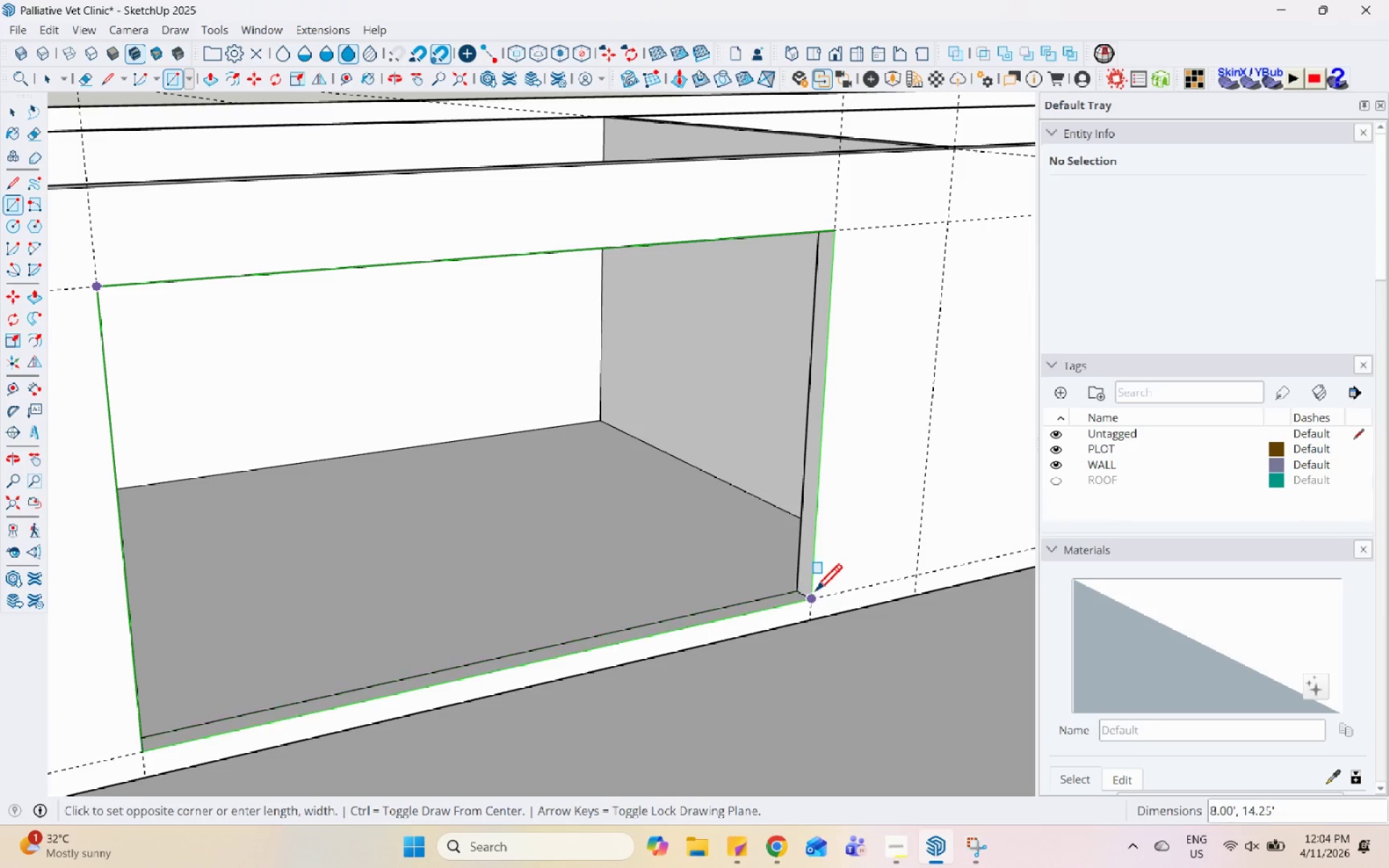 
left_click([816, 595])
 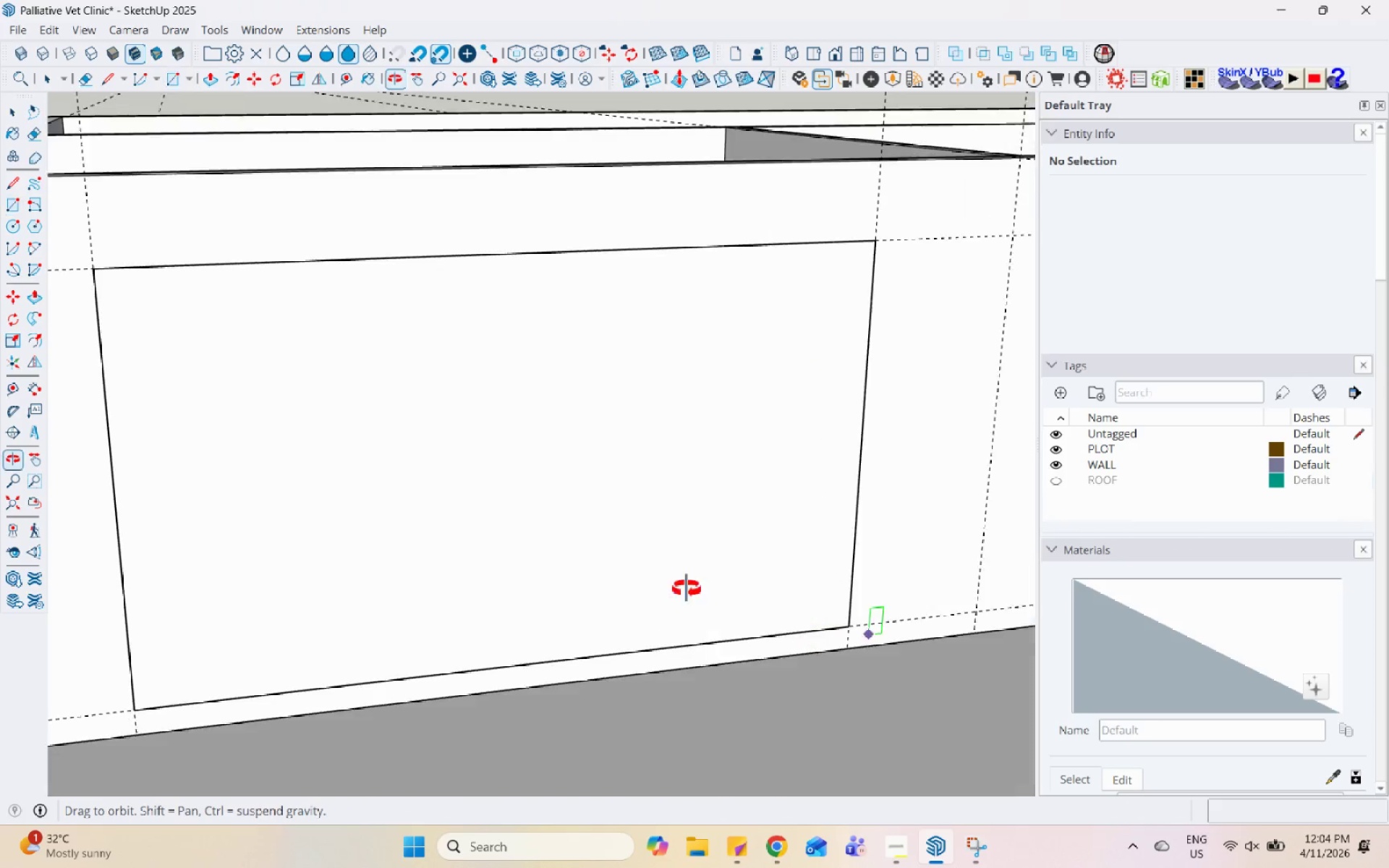 
key(Space)
 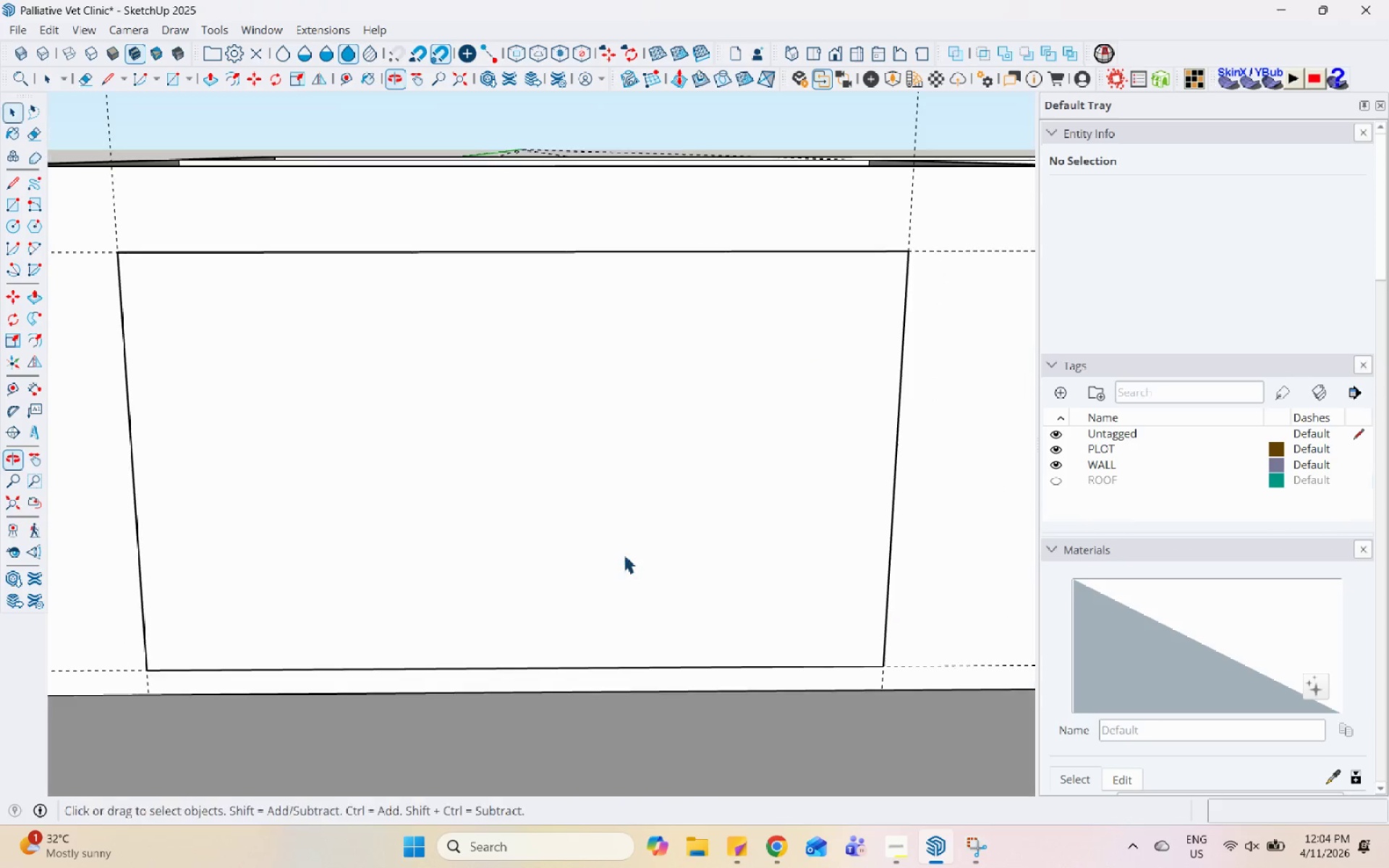 
left_click([624, 532])
 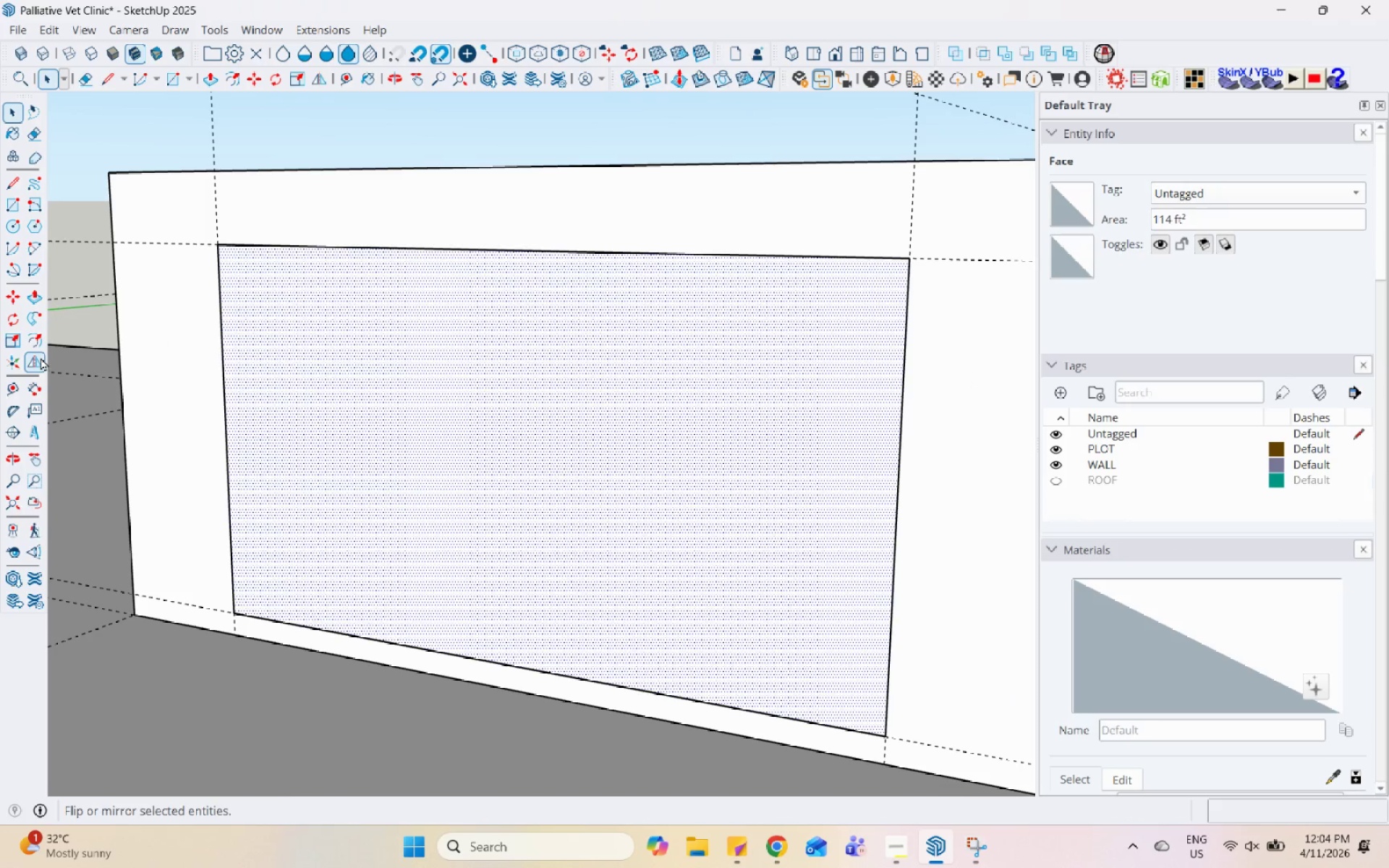 
scroll: coordinate [273, 475], scroll_direction: down, amount: 33.0
 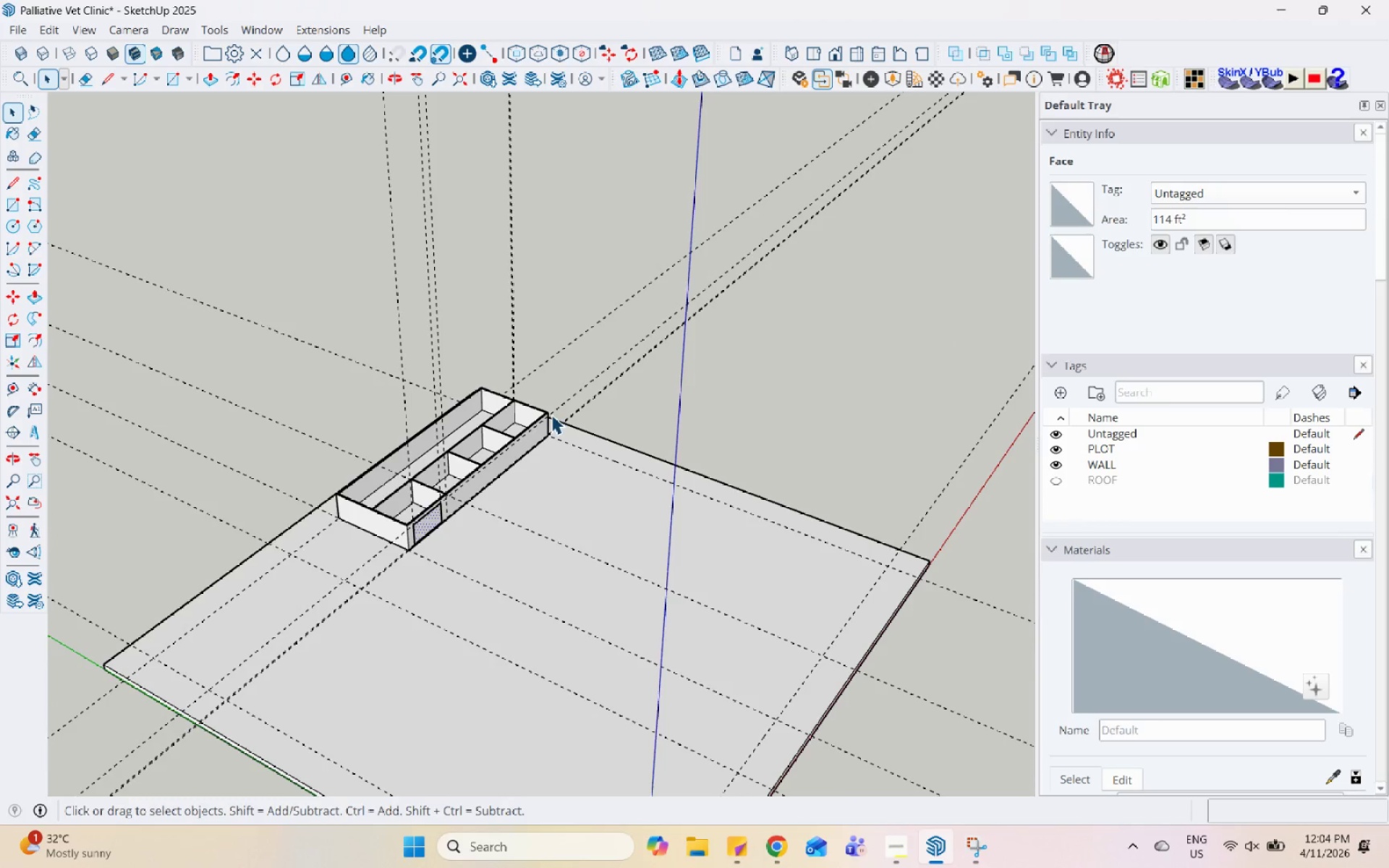 
scroll: coordinate [496, 494], scroll_direction: up, amount: 6.0
 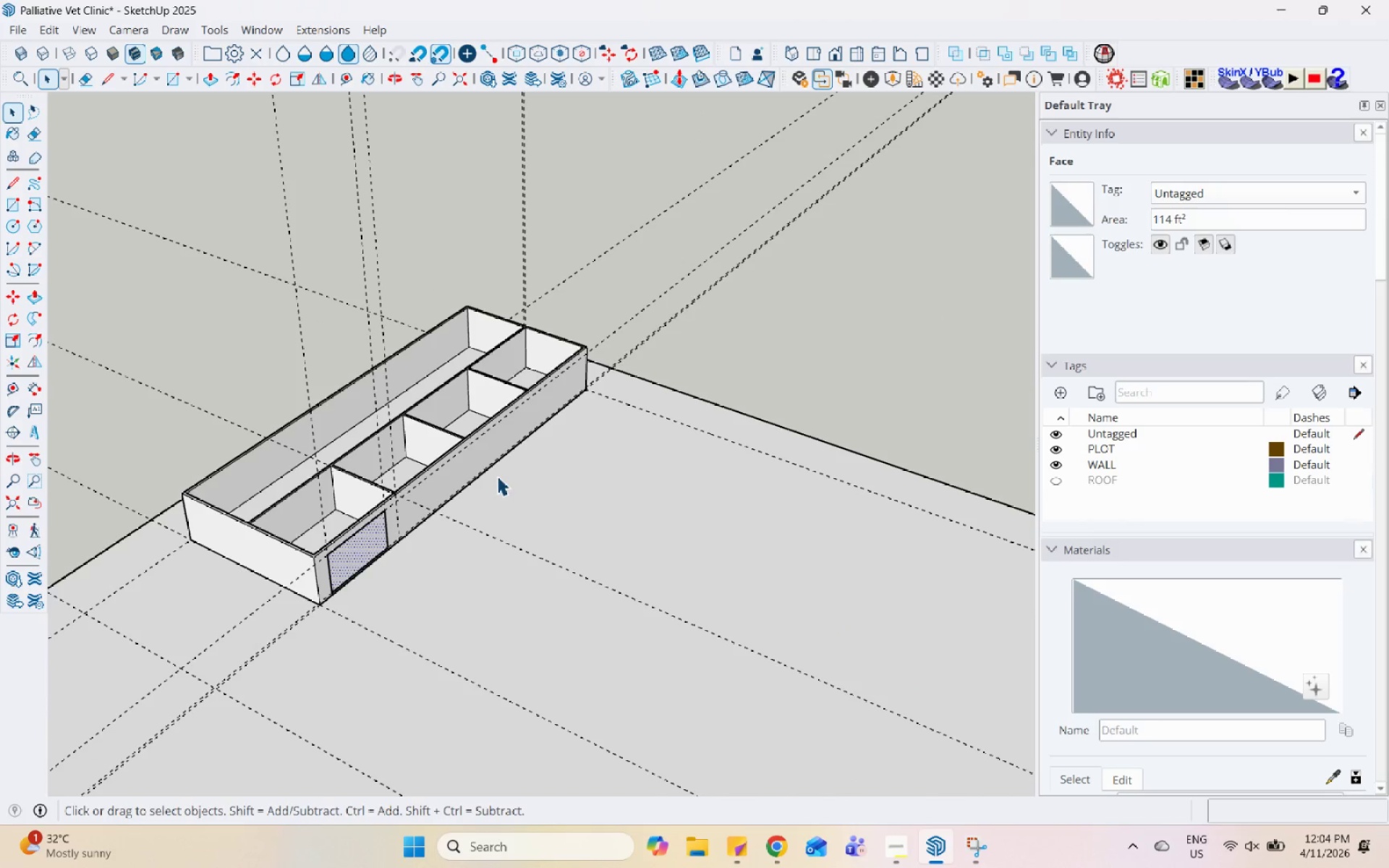 
scroll: coordinate [589, 412], scroll_direction: down, amount: 15.0
 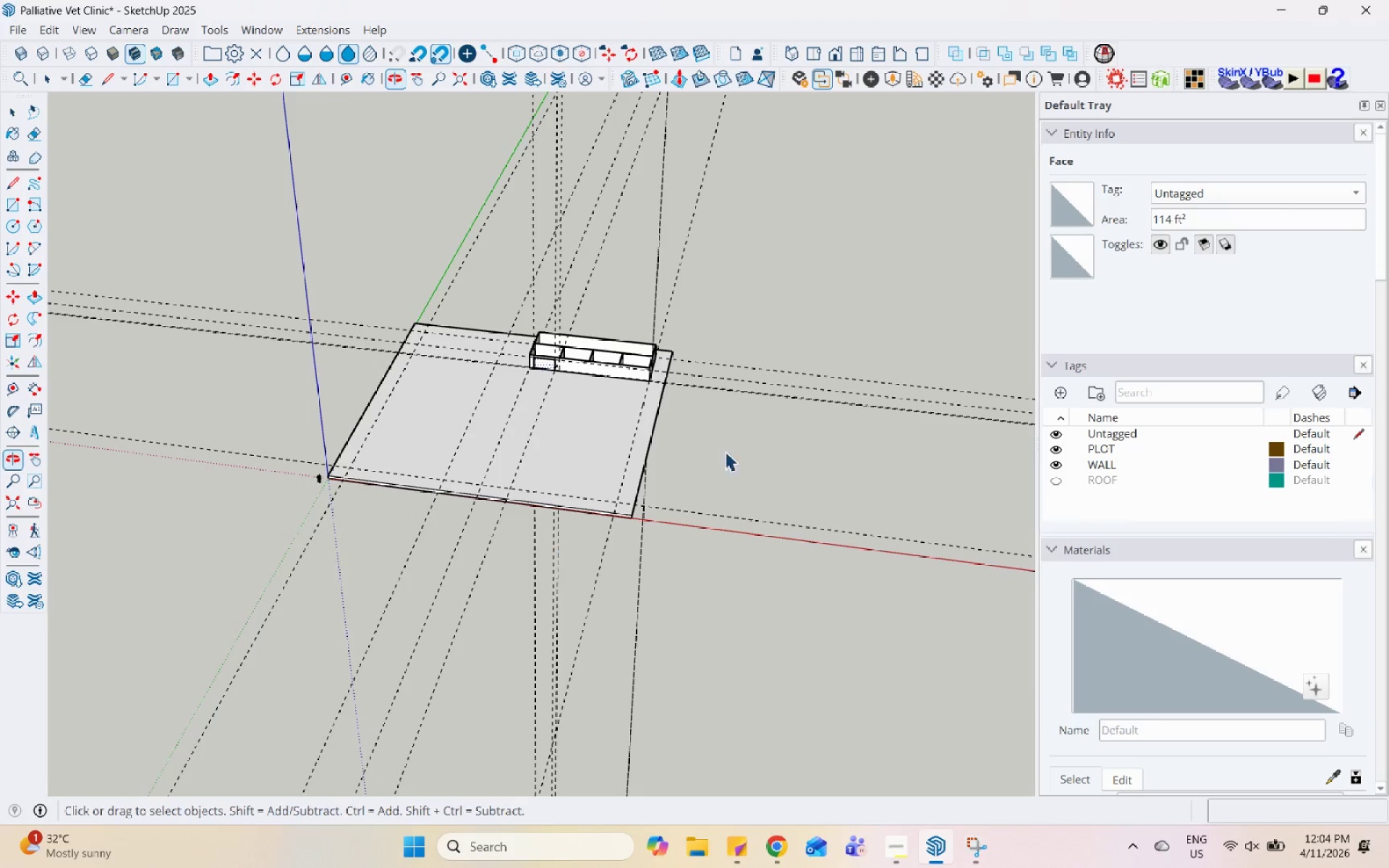 
scroll: coordinate [526, 363], scroll_direction: up, amount: 4.0
 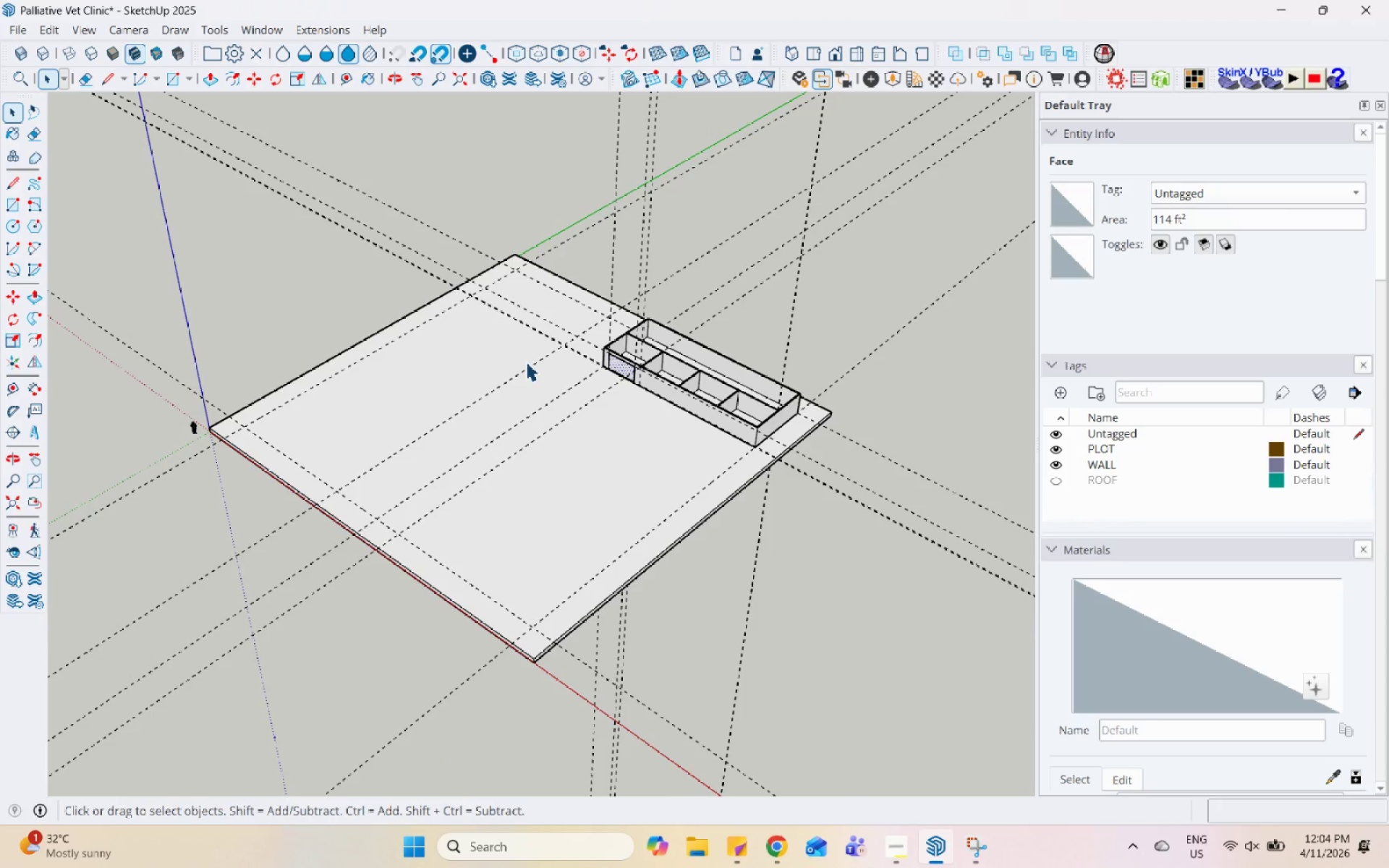 
left_click([914, 849])